 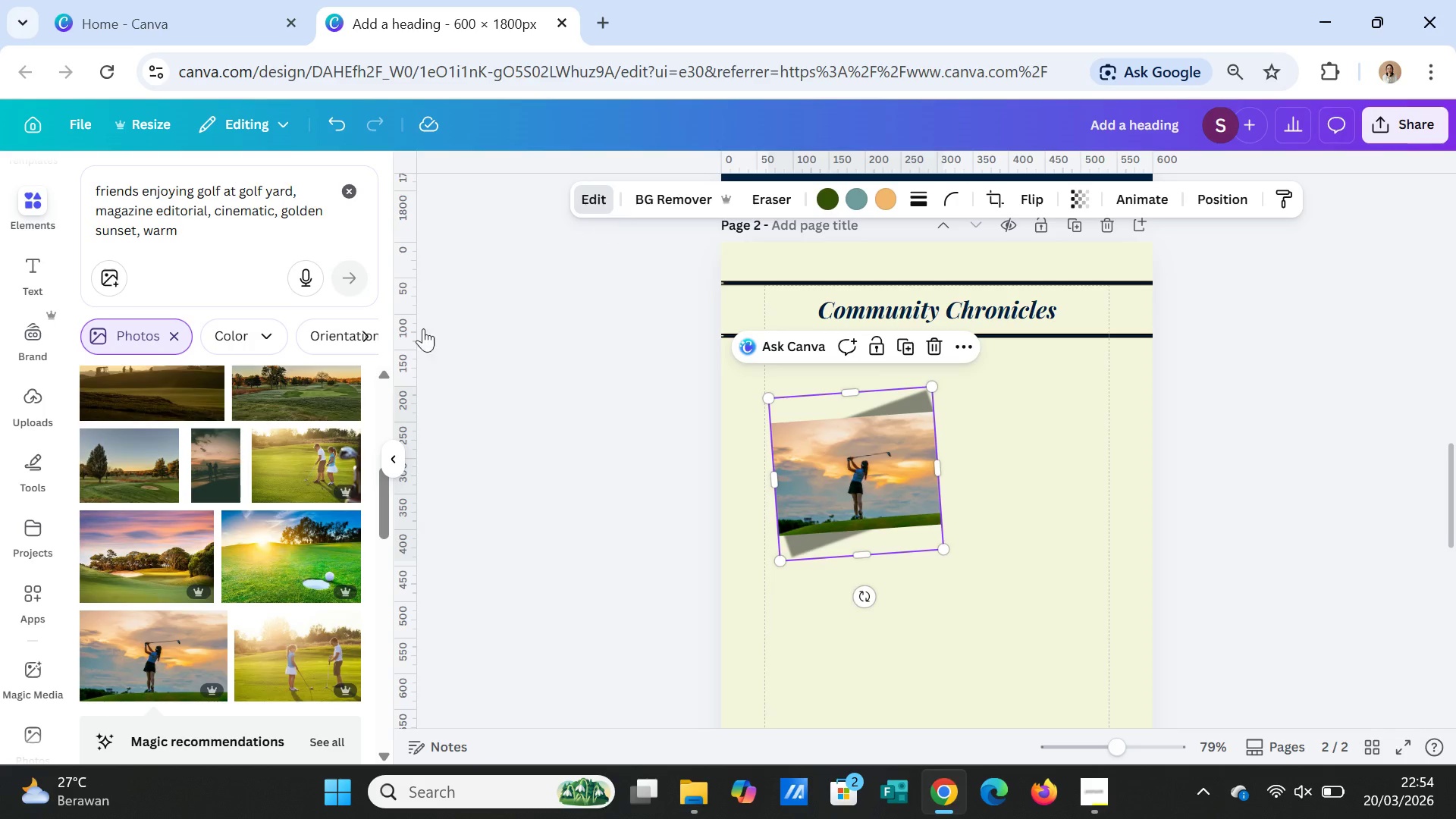 
scroll: coordinate [139, 624], scroll_direction: down, amount: 3.0
 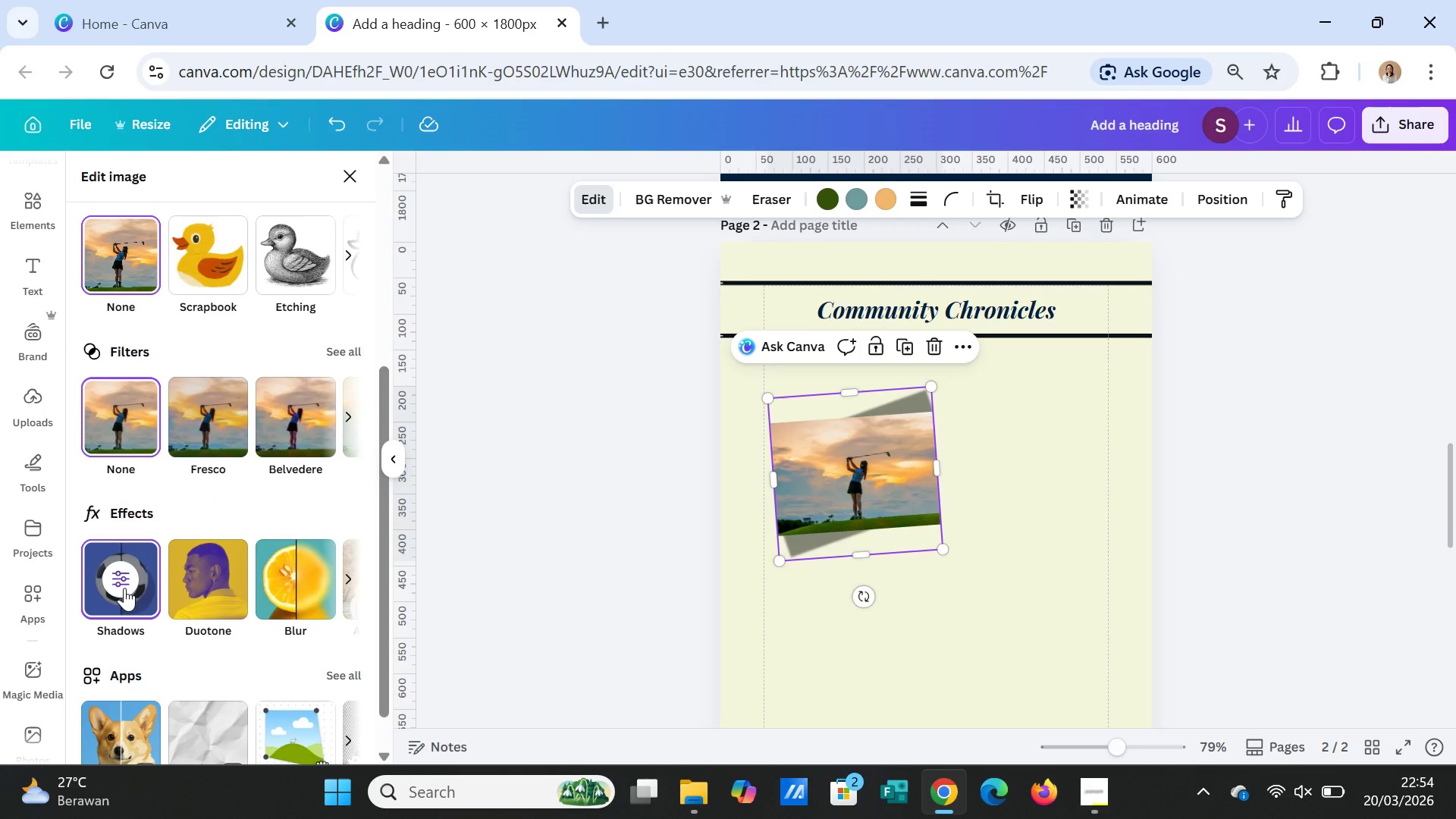 
left_click([124, 588])
 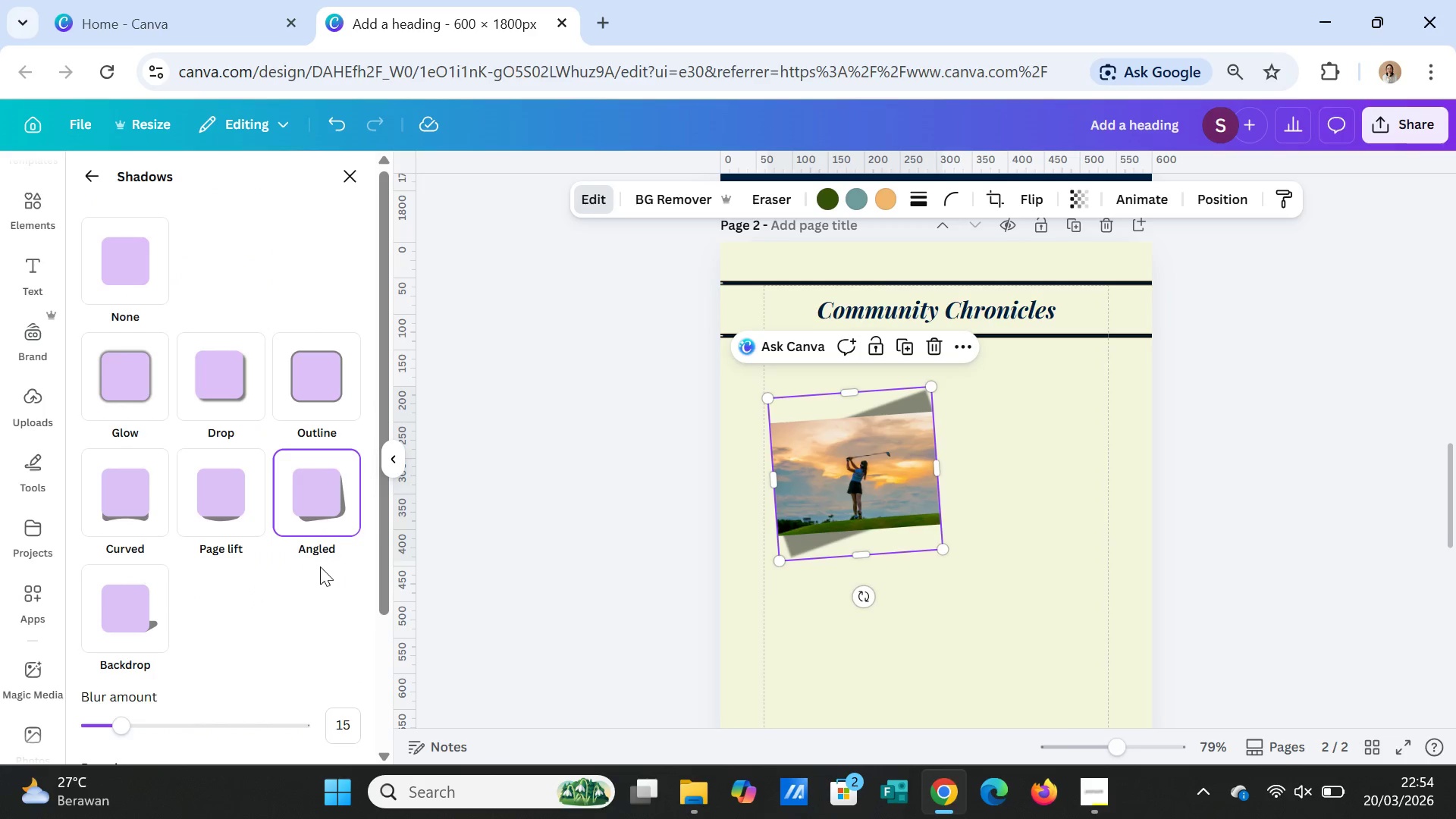 
scroll: coordinate [312, 598], scroll_direction: down, amount: 5.0
 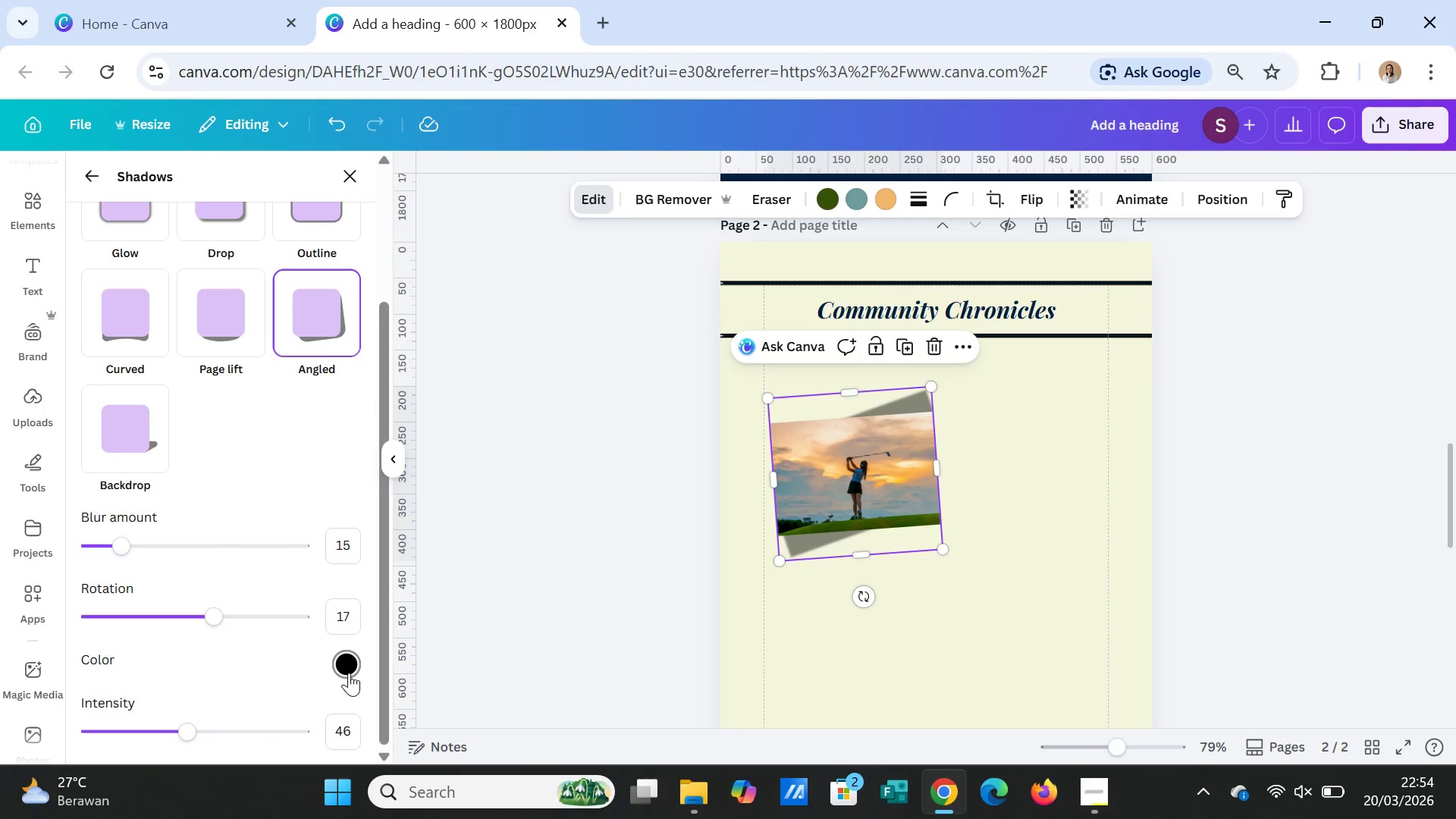 
left_click([349, 673])
 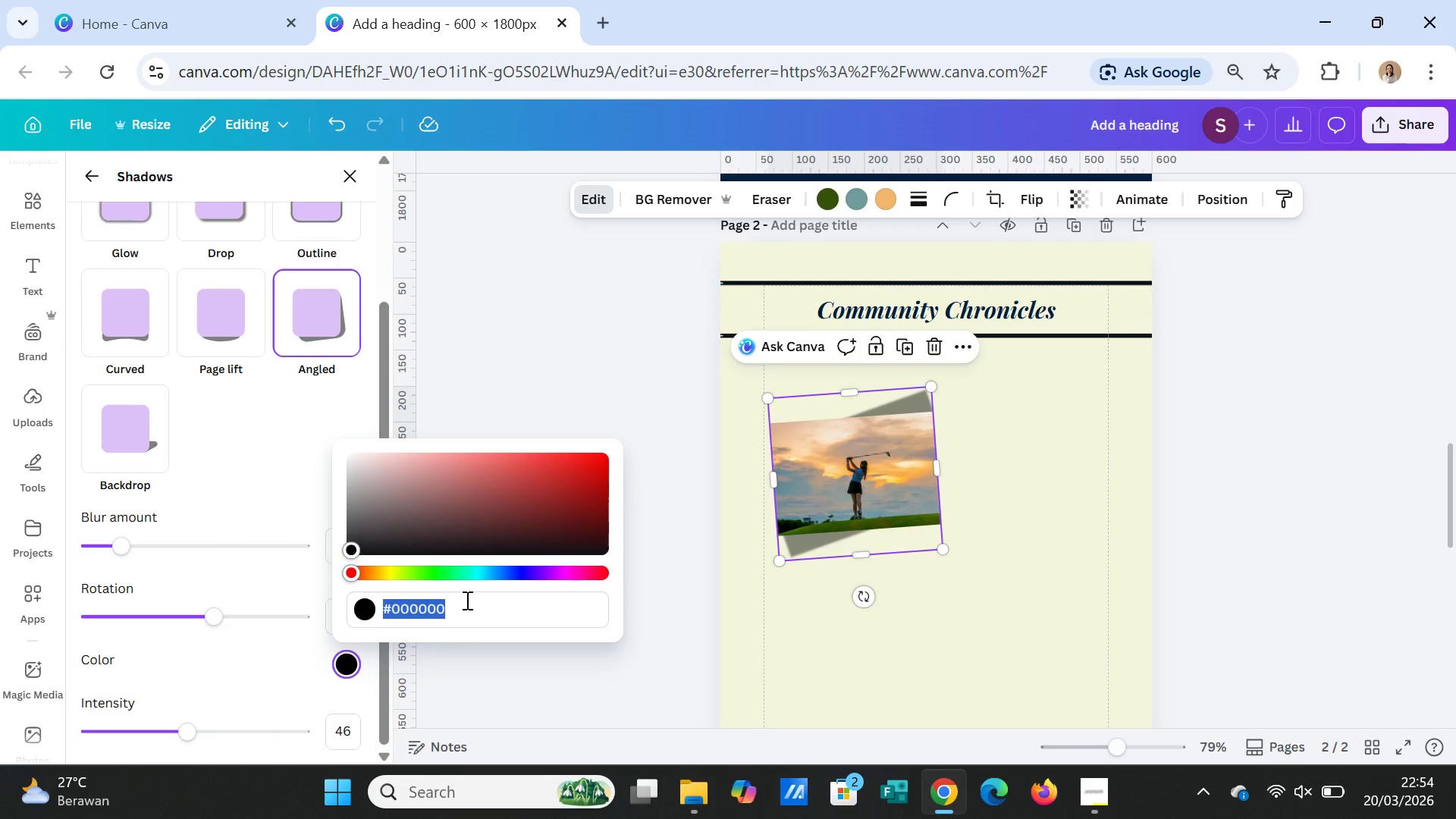 
key(Control+ControlLeft)
 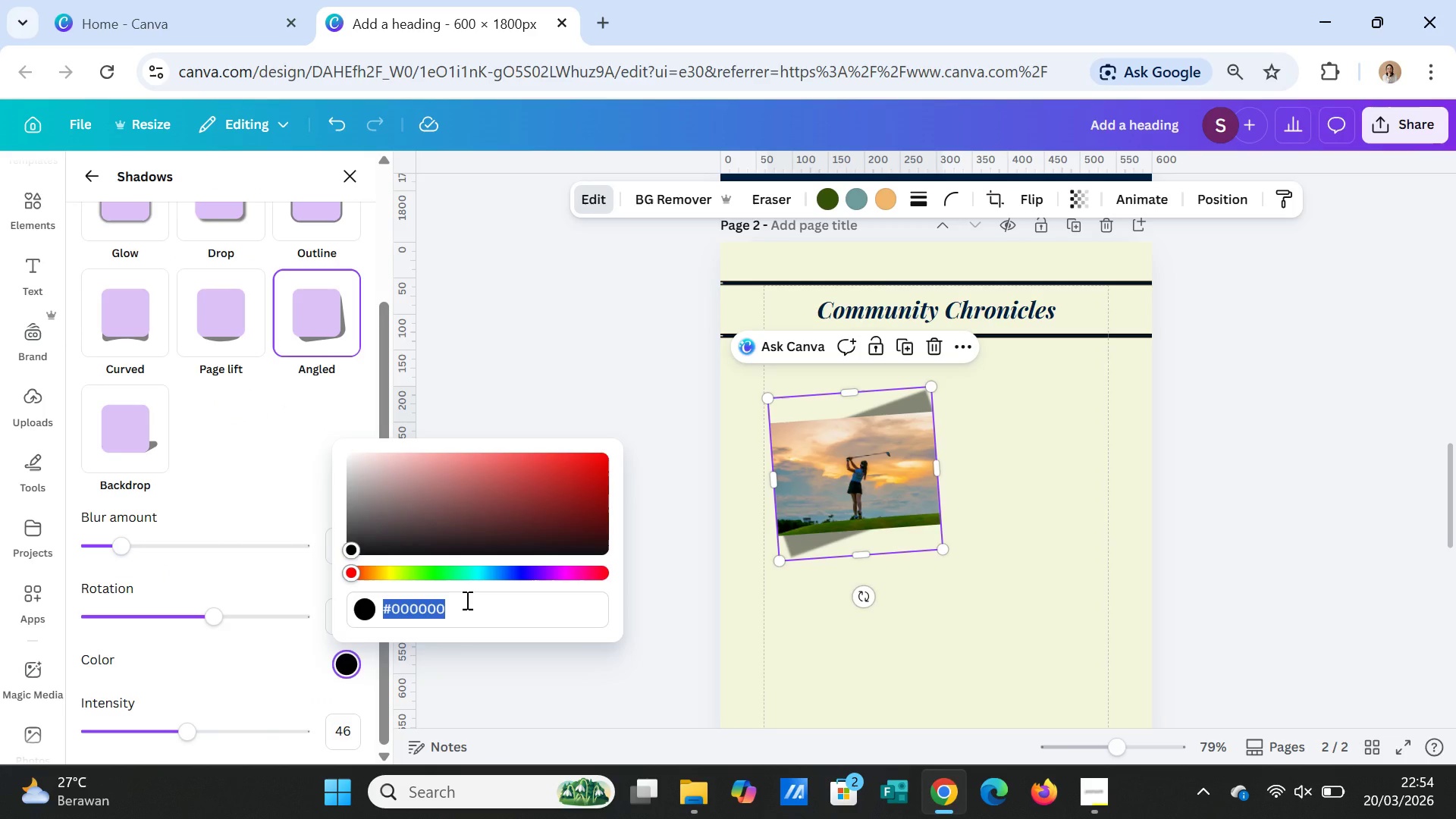 
key(Control+V)
 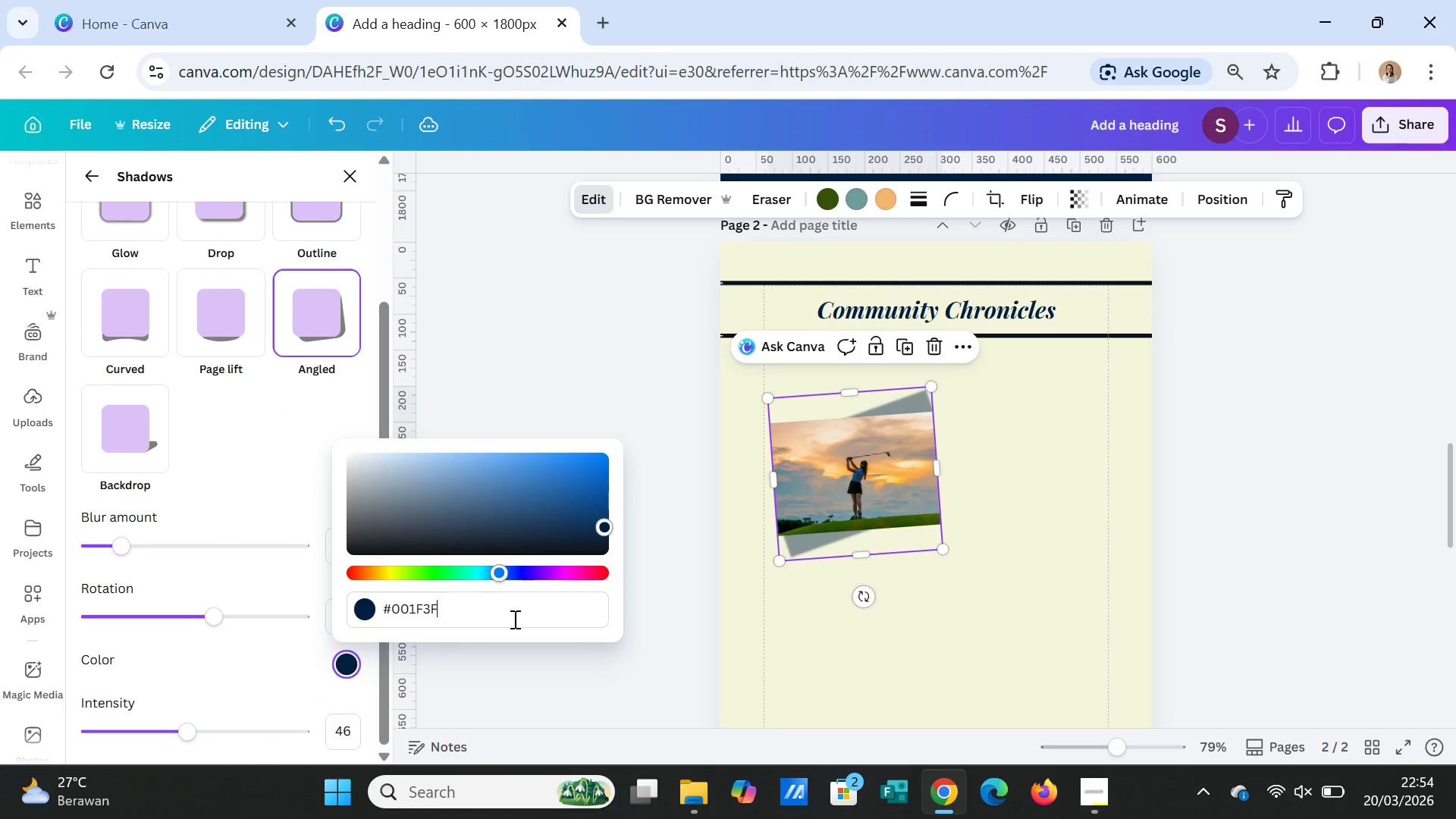 
left_click([642, 651])
 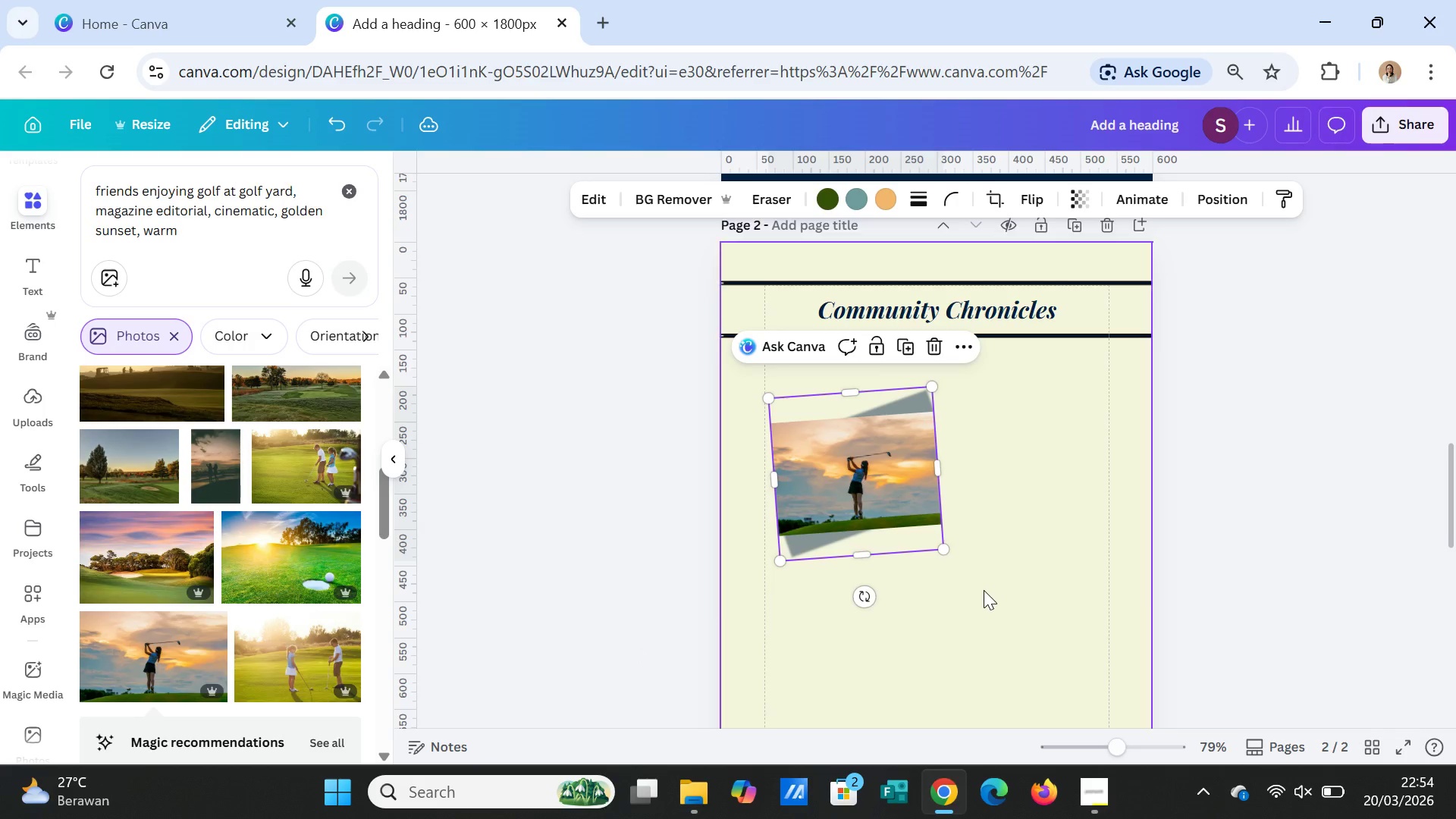 
left_click([990, 593])
 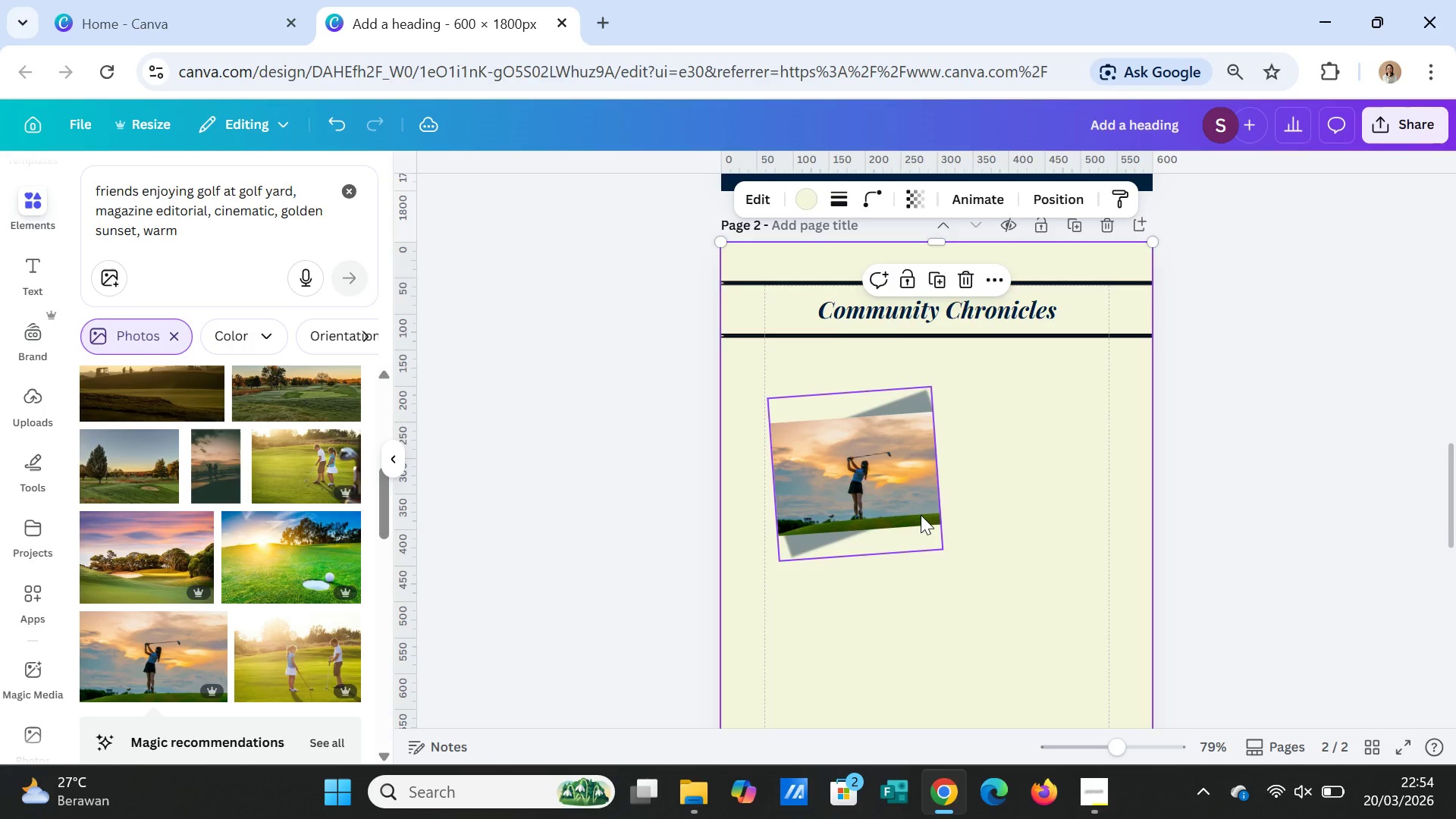 
left_click([921, 515])
 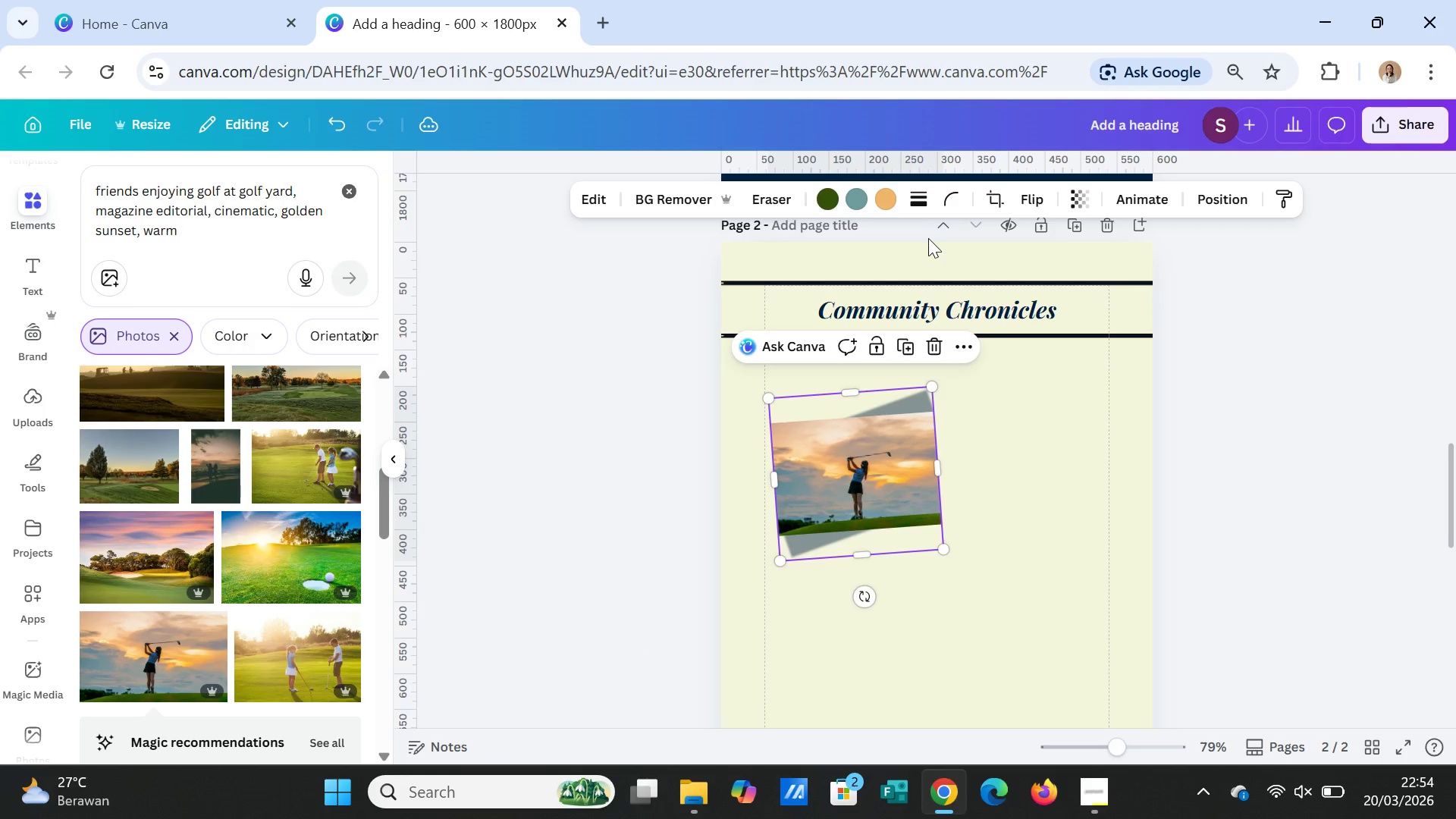 
left_click([959, 199])
 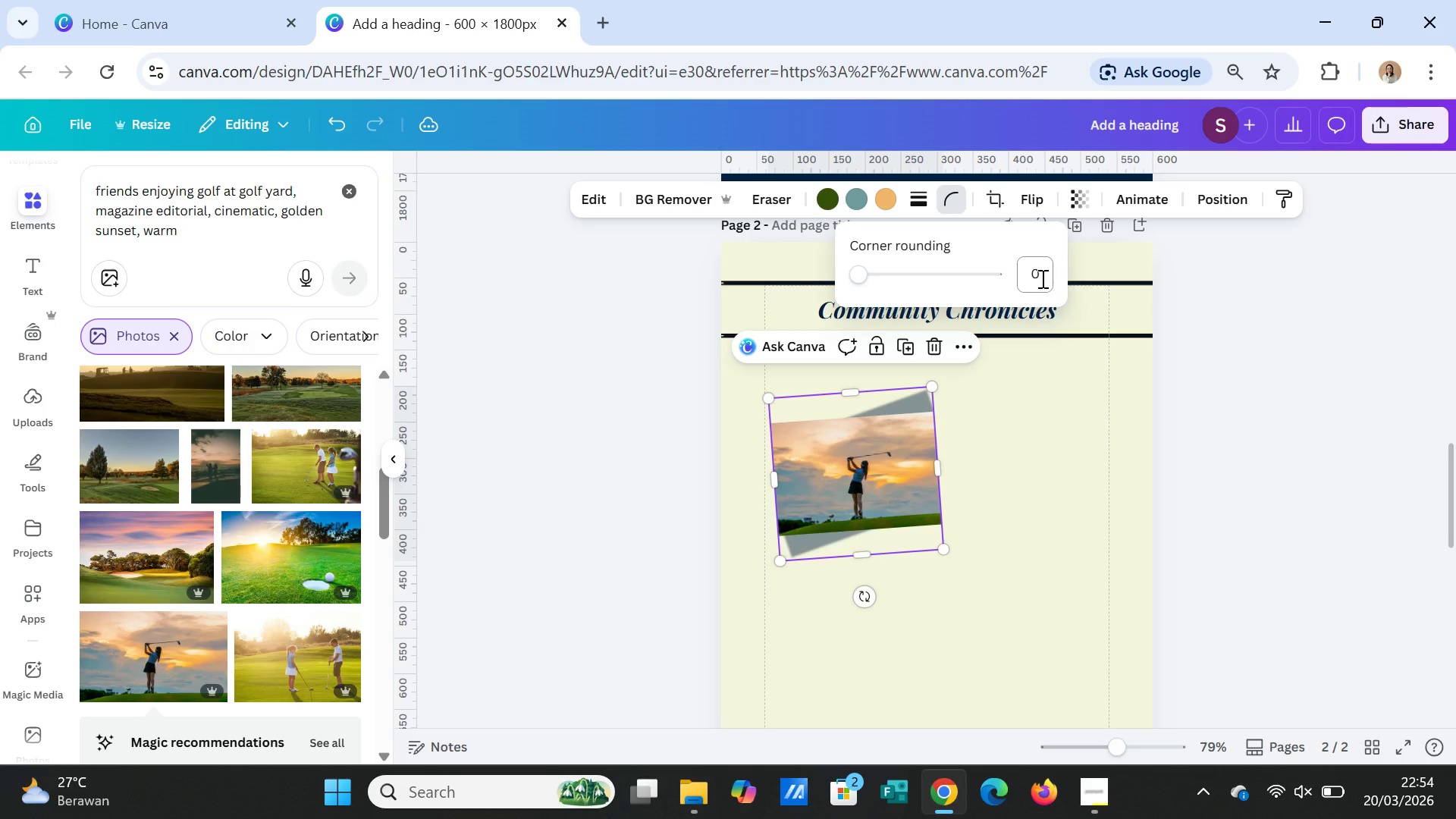 
left_click([1041, 278])
 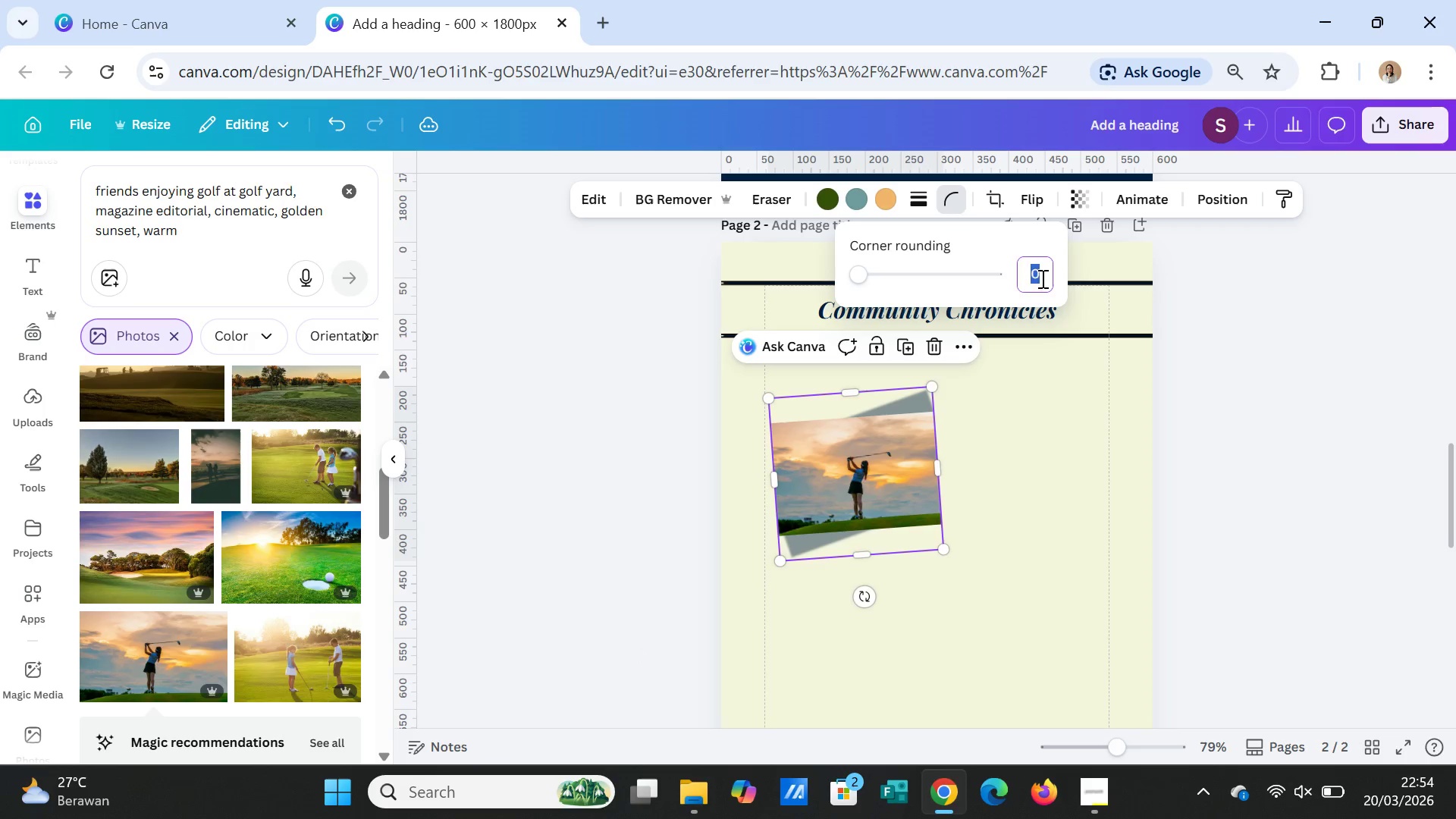 
type(25)
 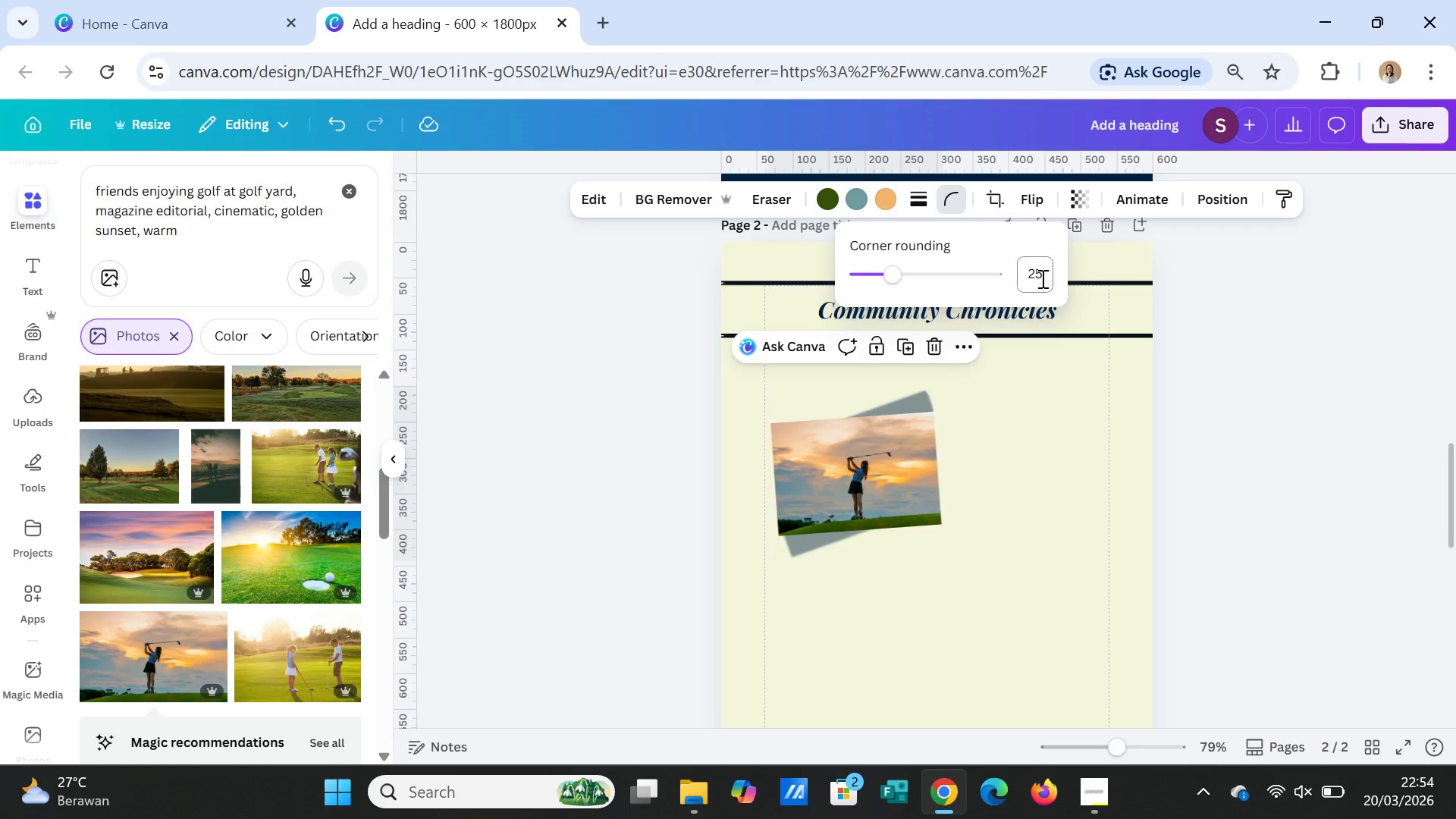 
key(Enter)
 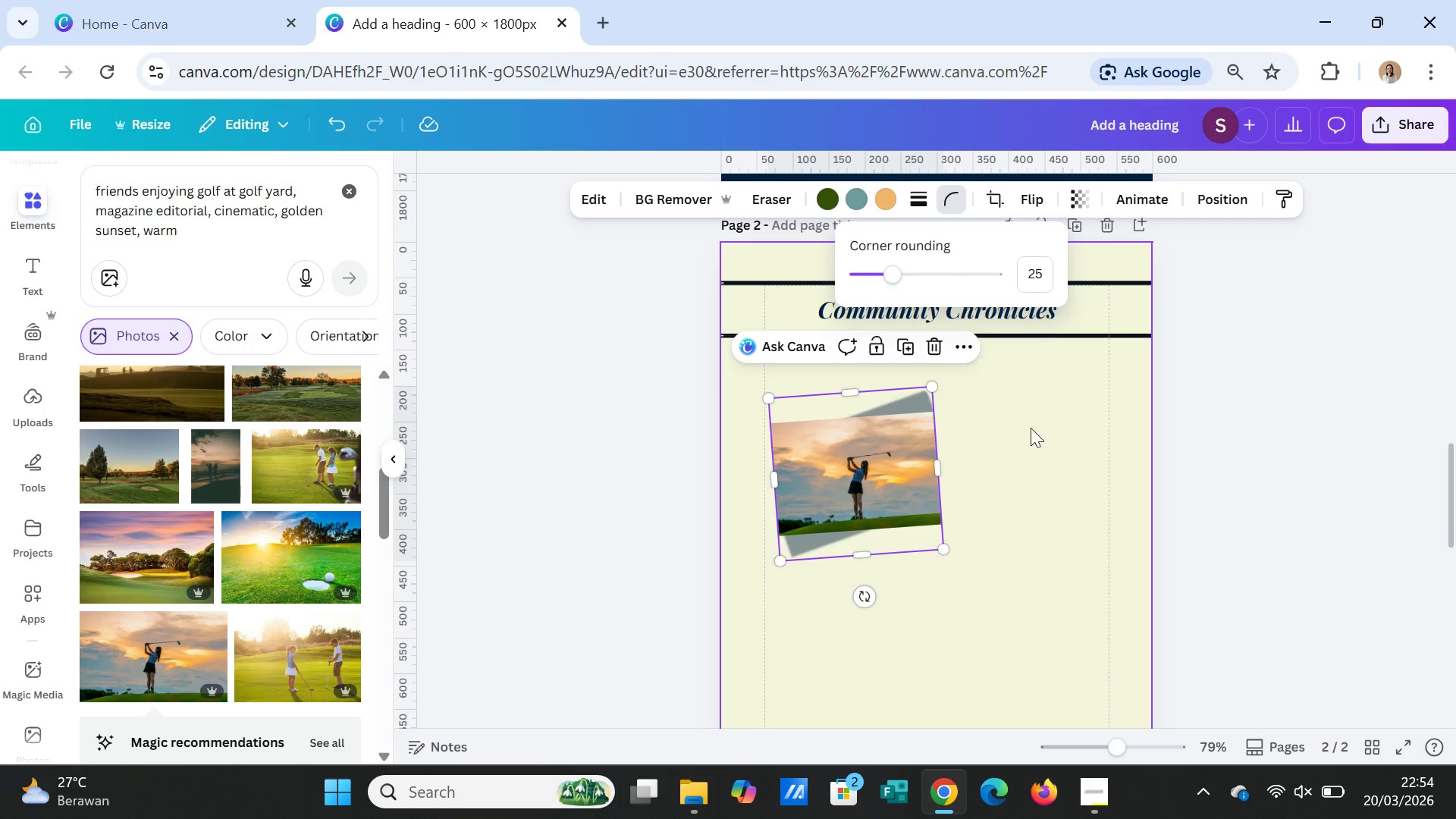 
left_click([987, 494])
 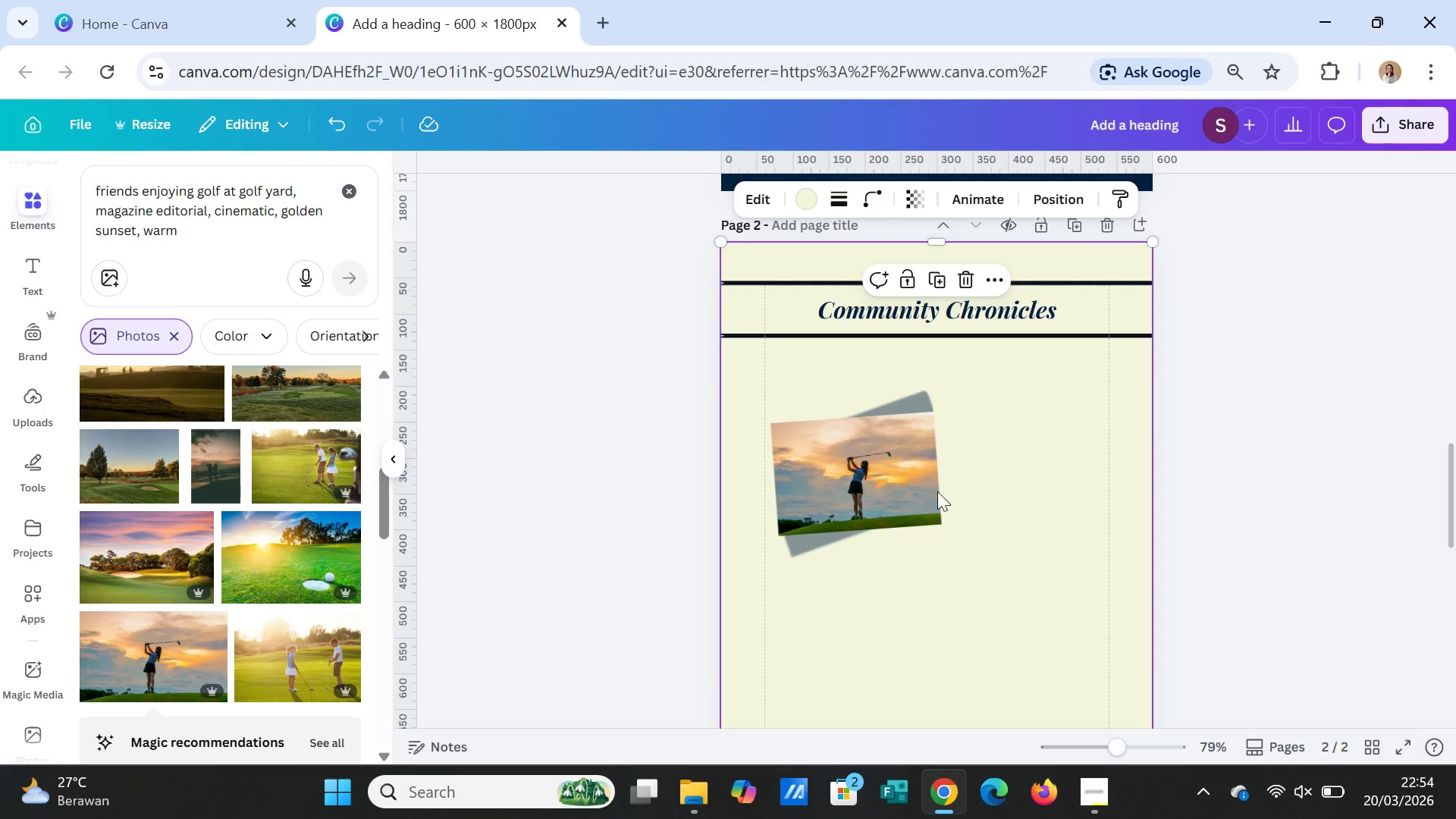 
left_click([922, 486])
 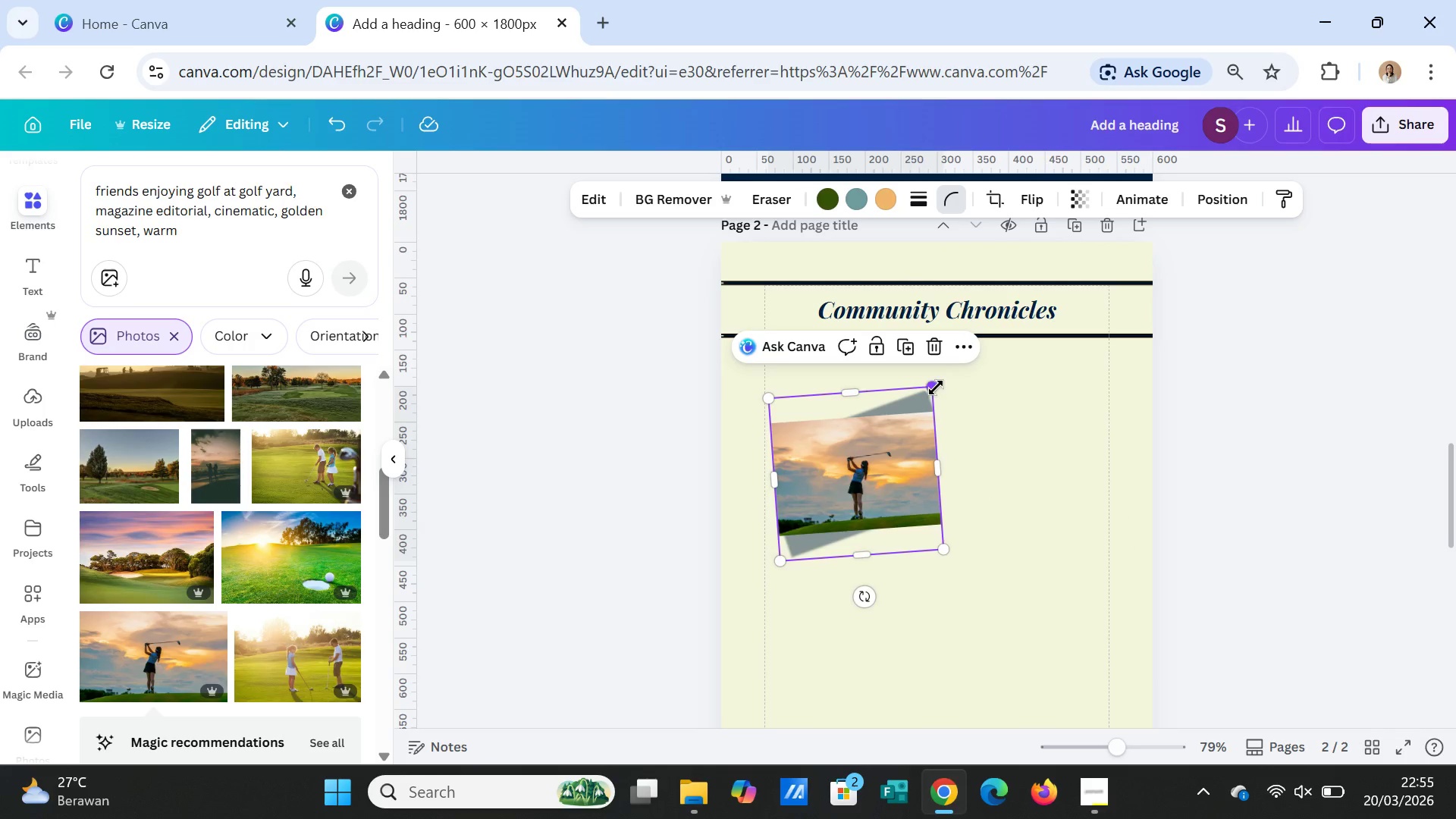 
left_click_drag(start_coordinate=[936, 388], to_coordinate=[945, 381])
 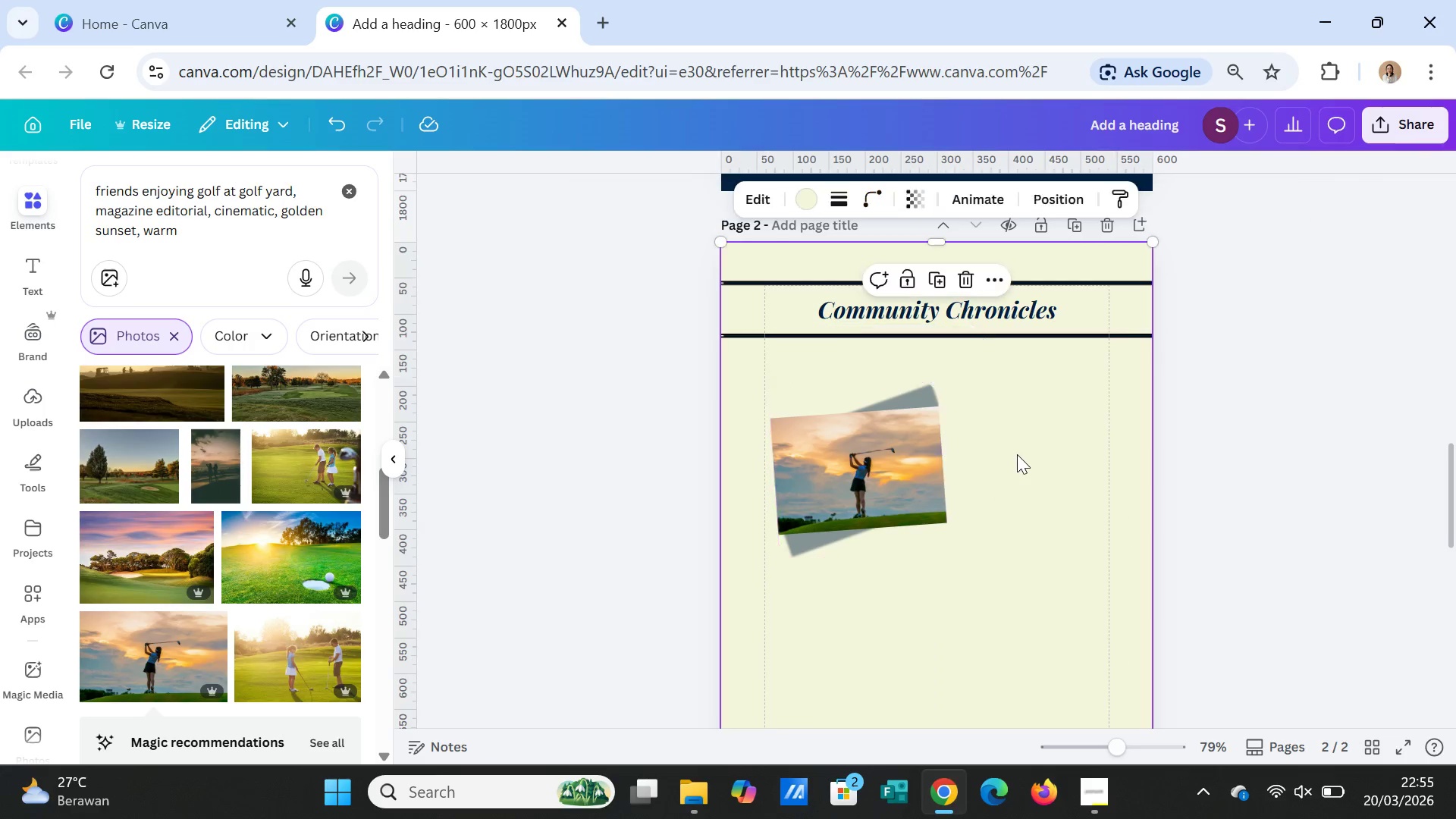 
left_click([1017, 454])
 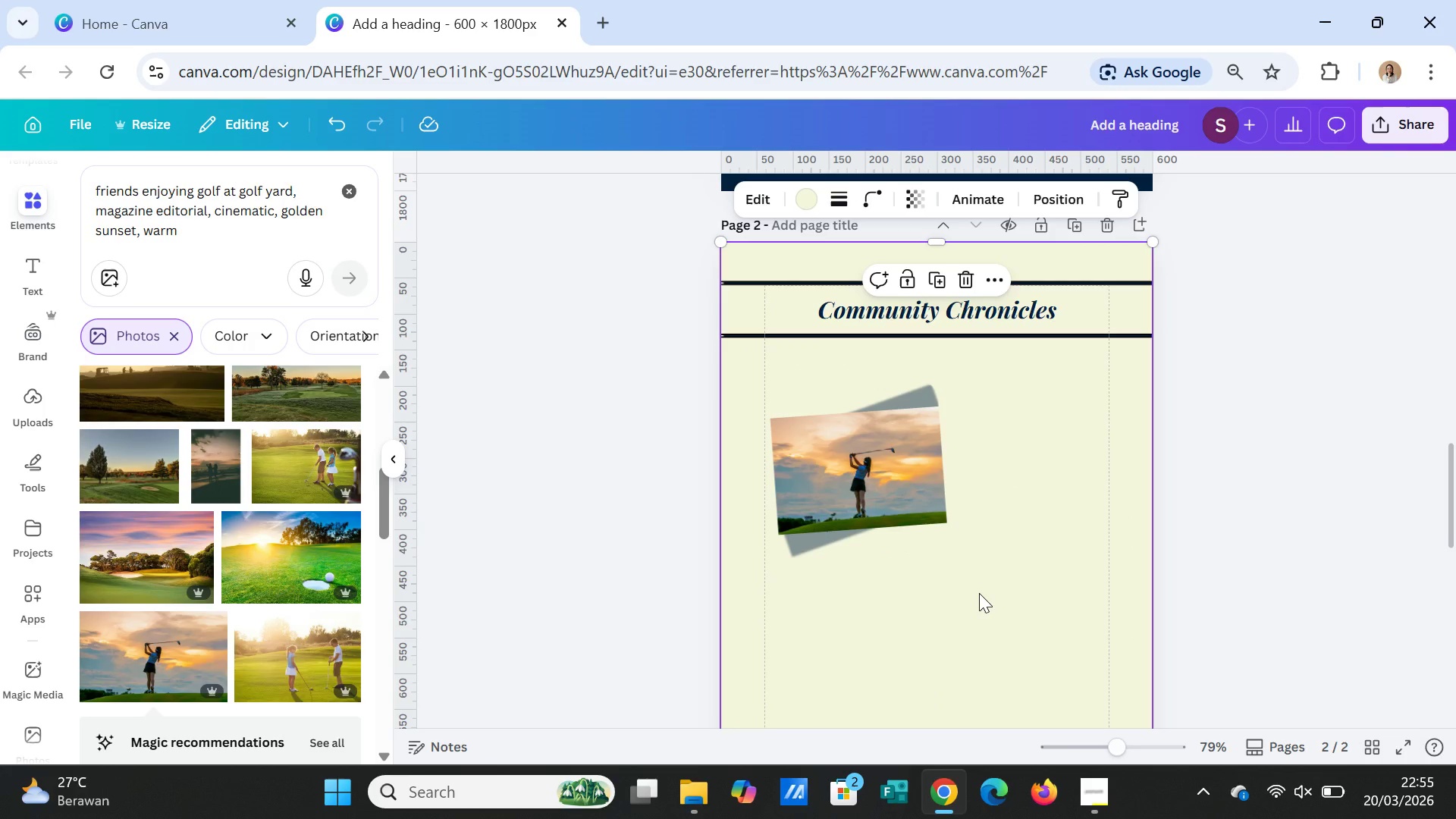 
wait(5.58)
 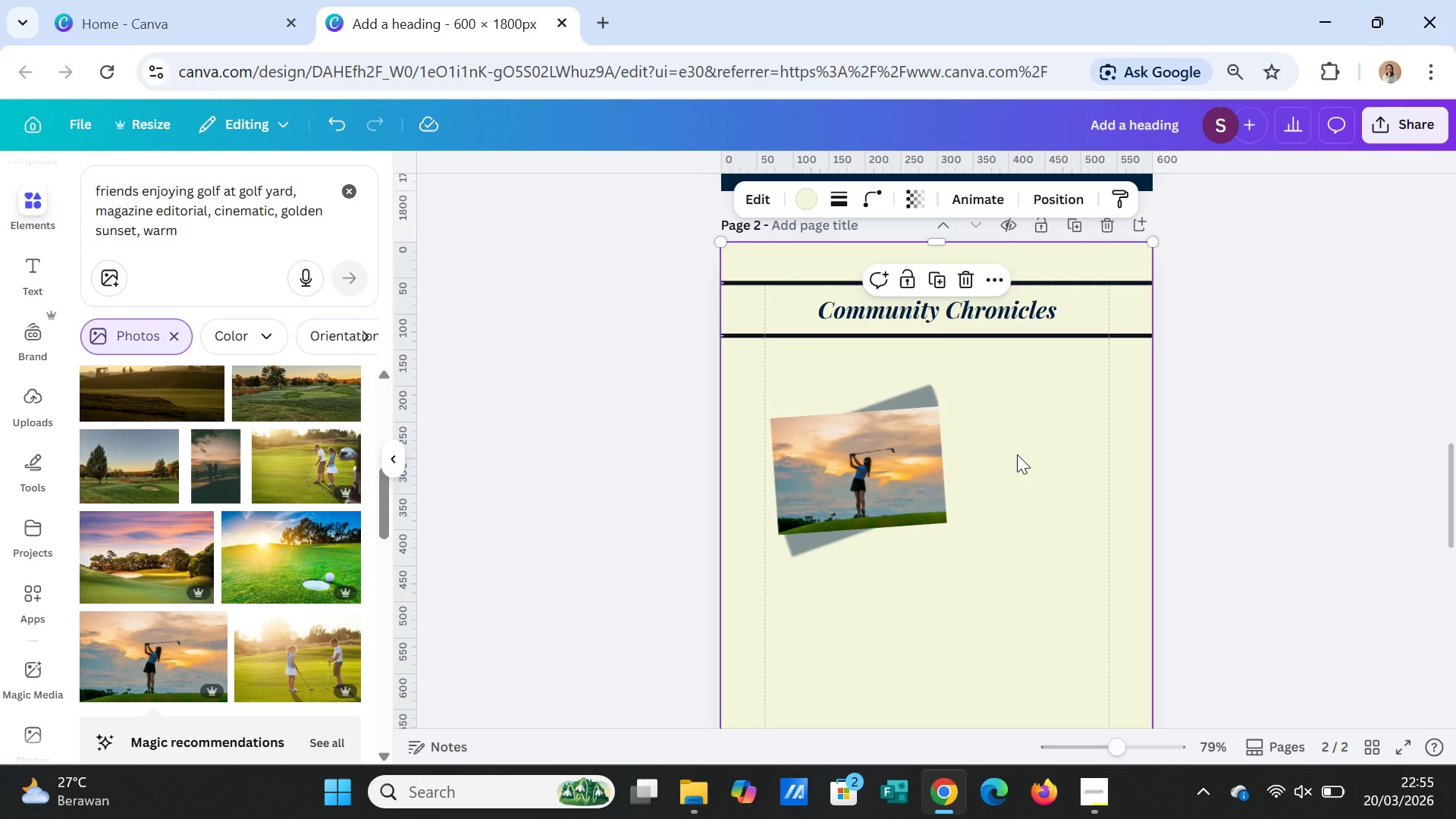 
left_click([933, 505])
 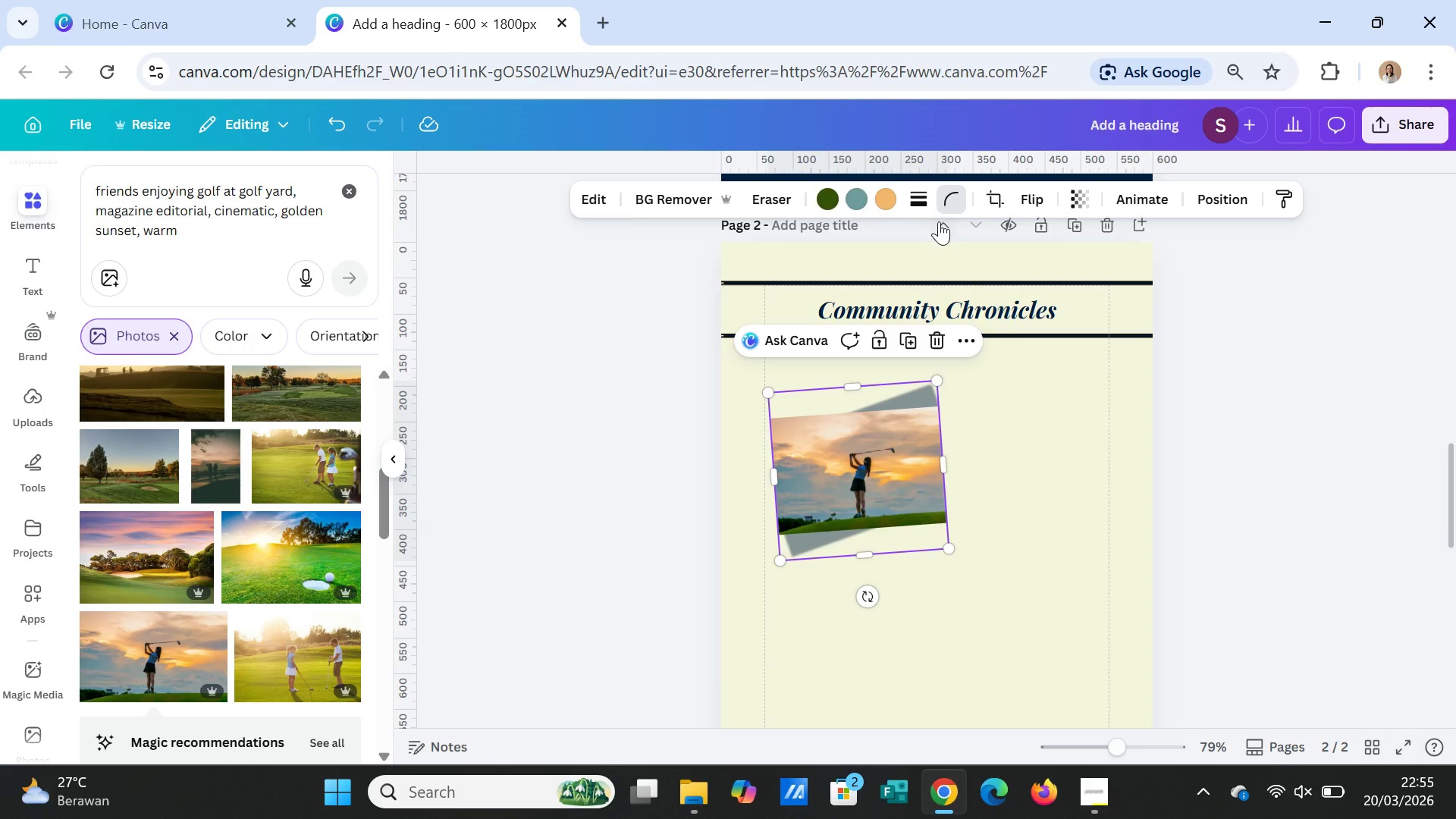 
left_click([921, 198])
 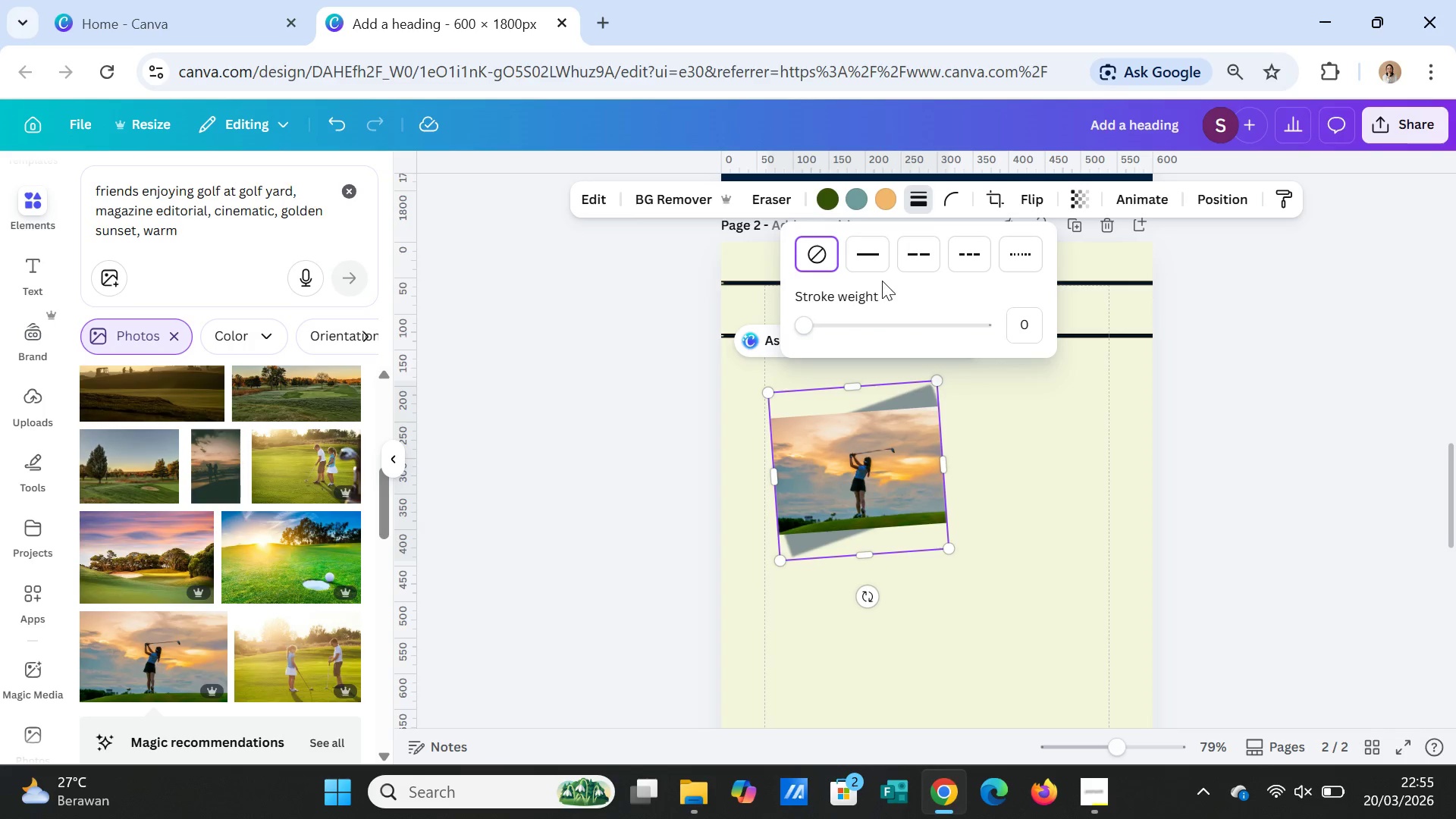 
left_click([864, 259])
 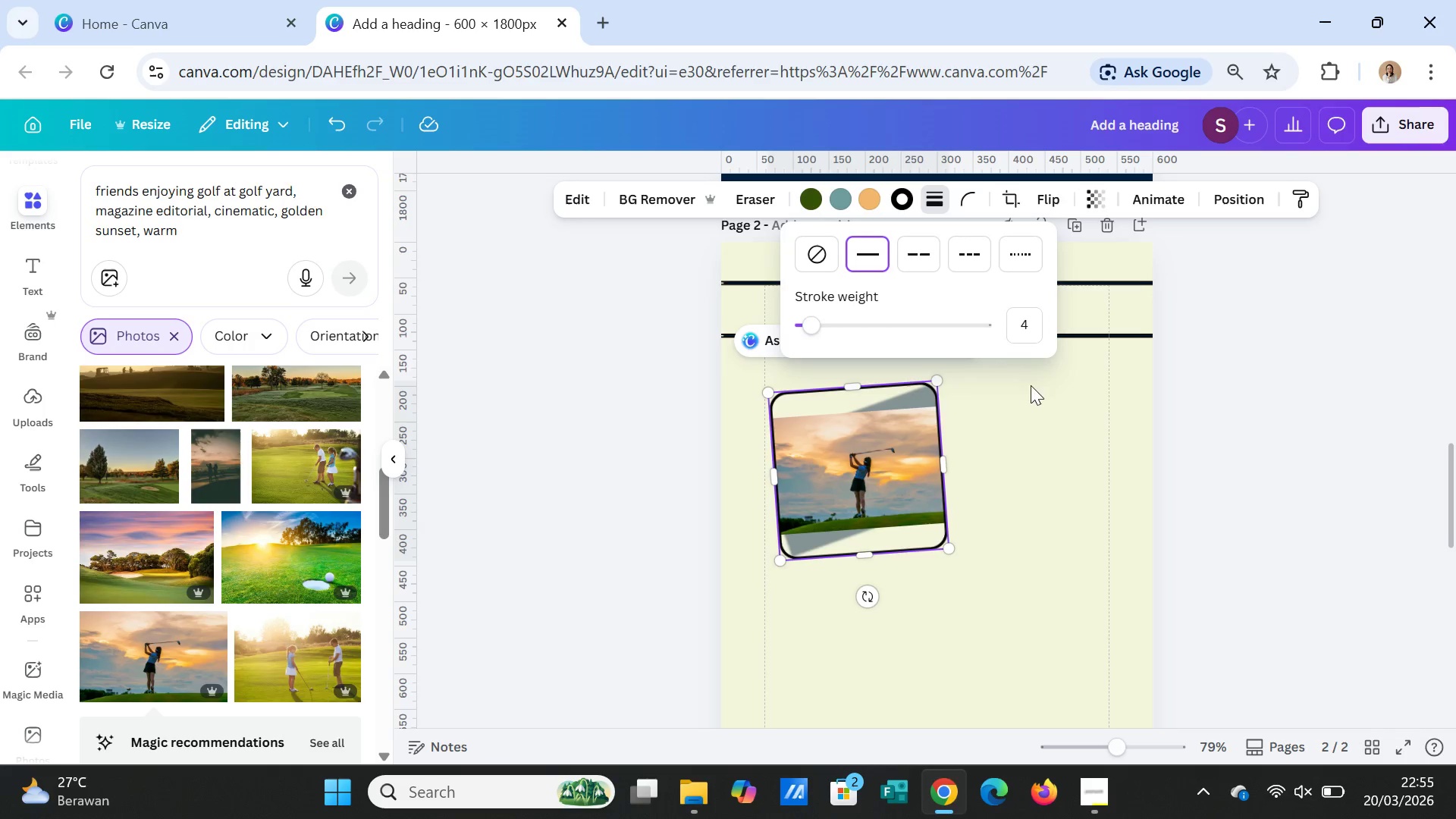 
left_click([1034, 472])
 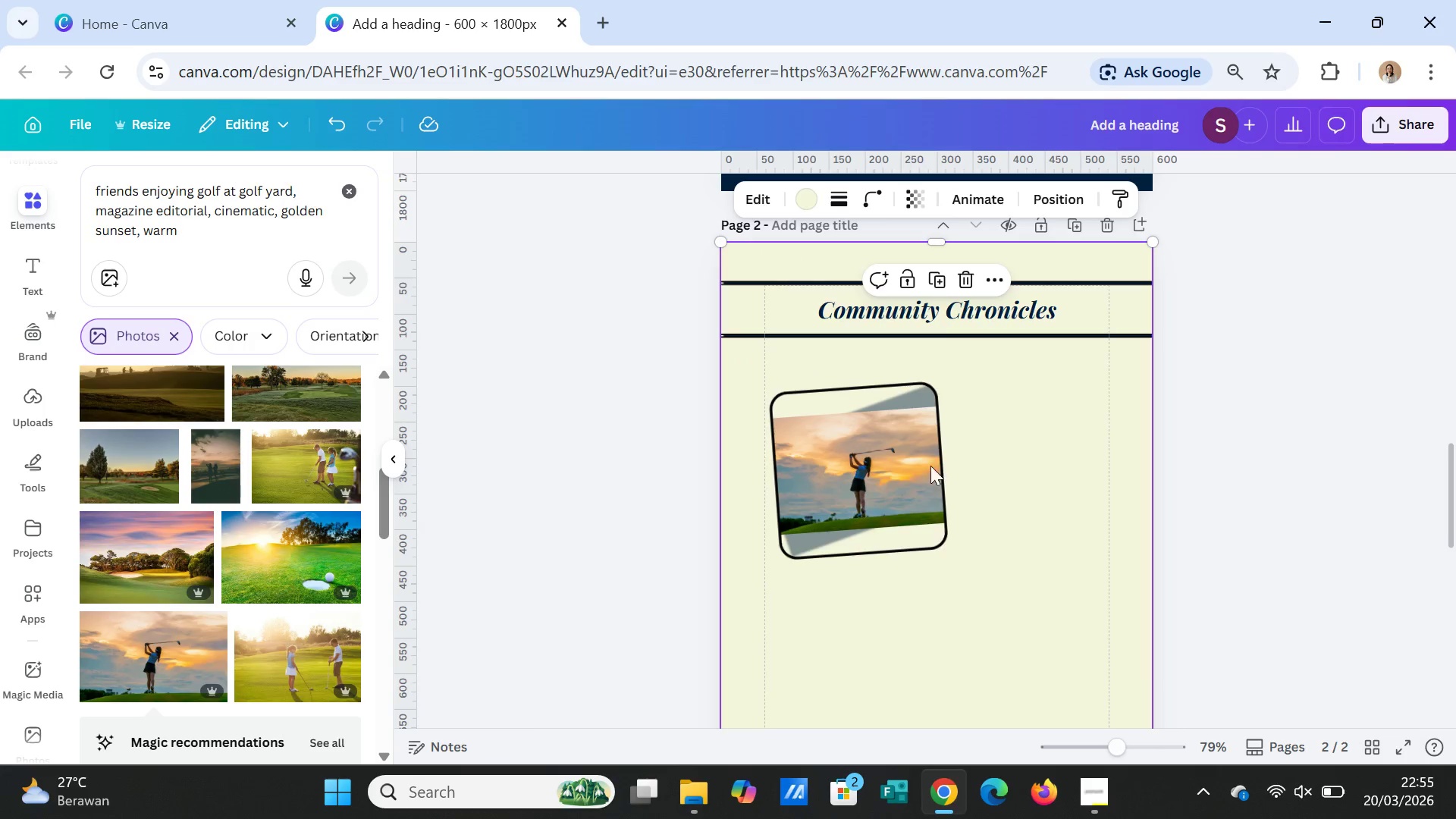 
left_click([914, 469])
 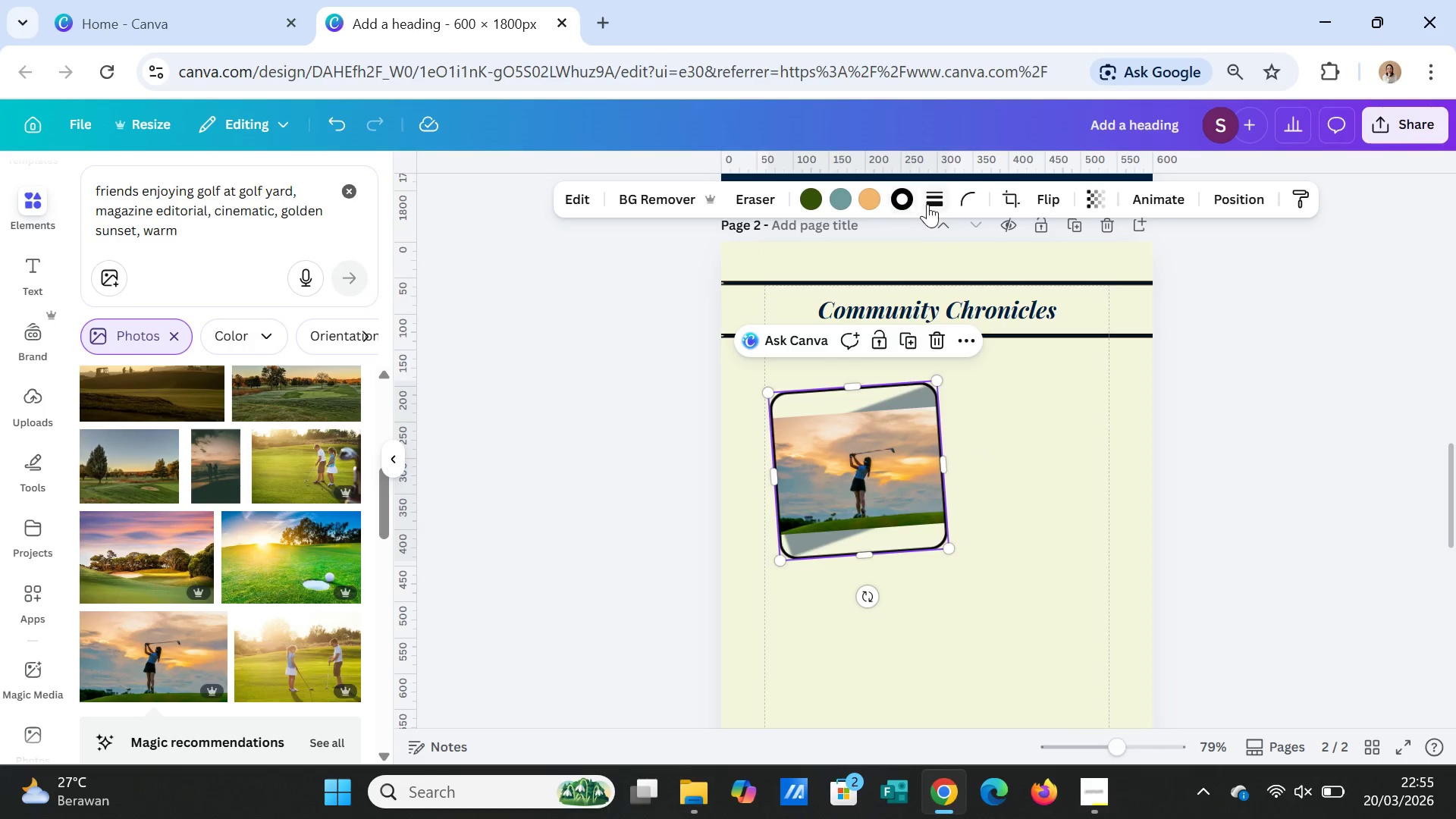 
left_click([933, 201])
 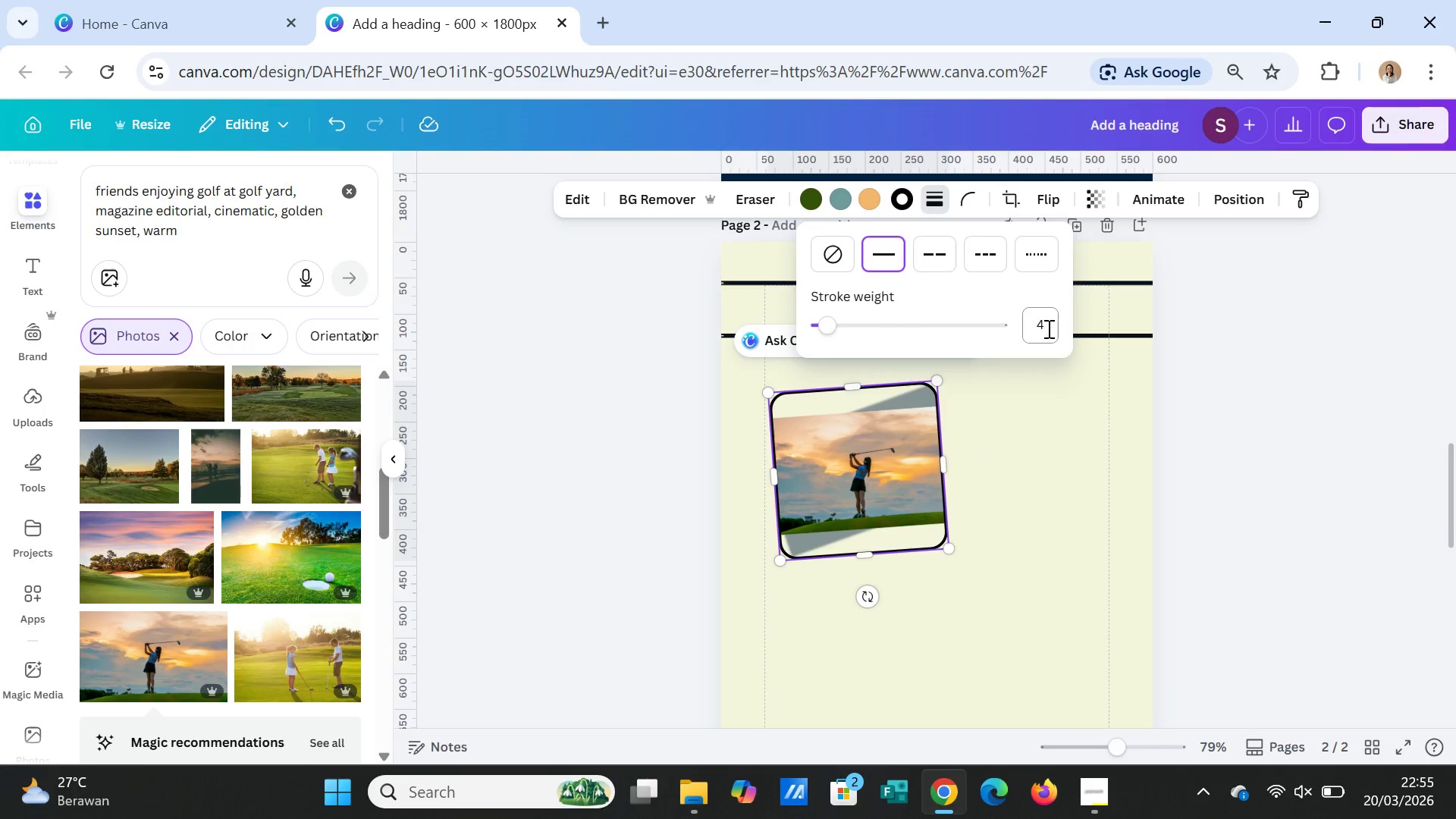 
left_click([1047, 331])
 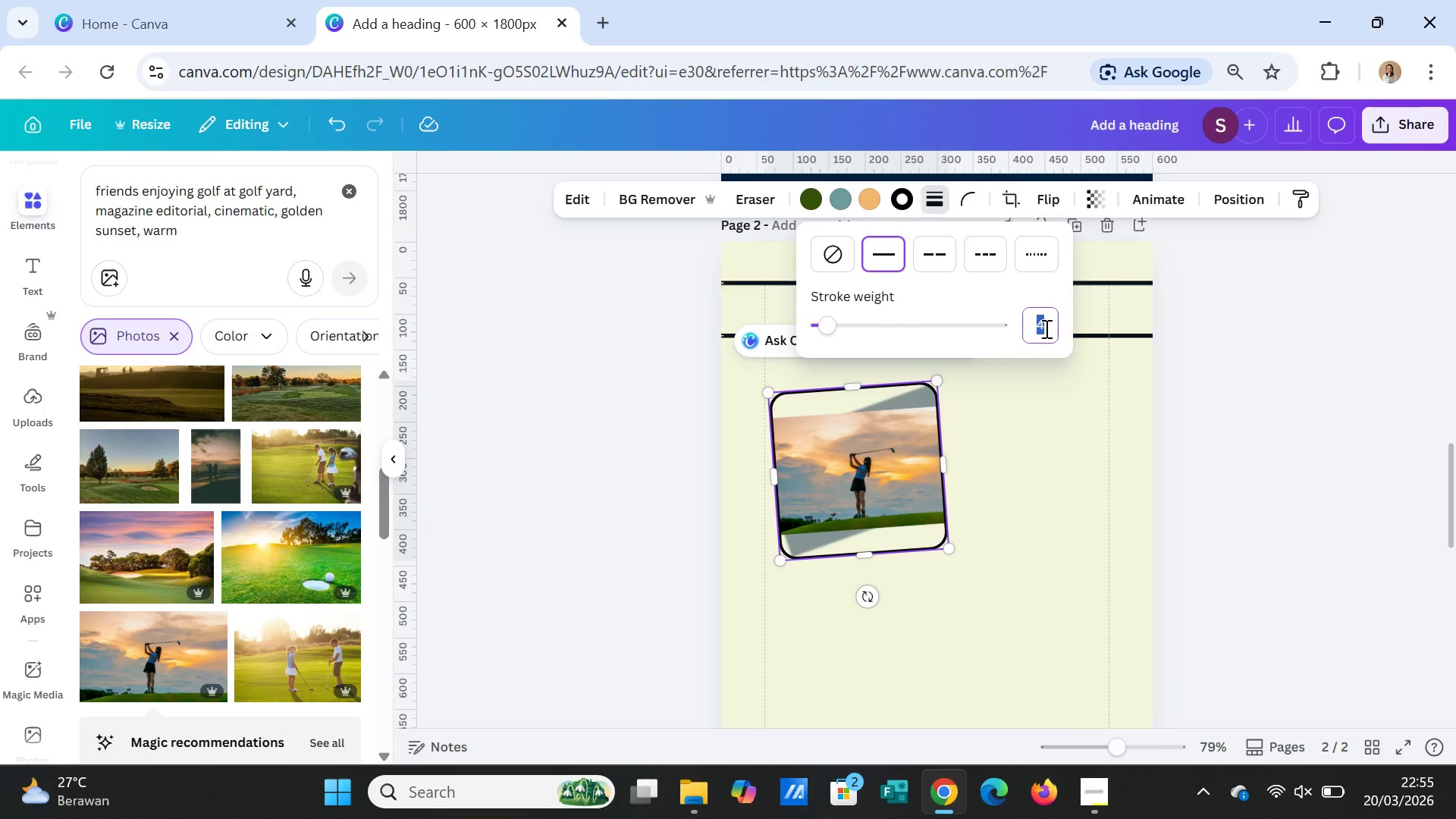 
key(0)
 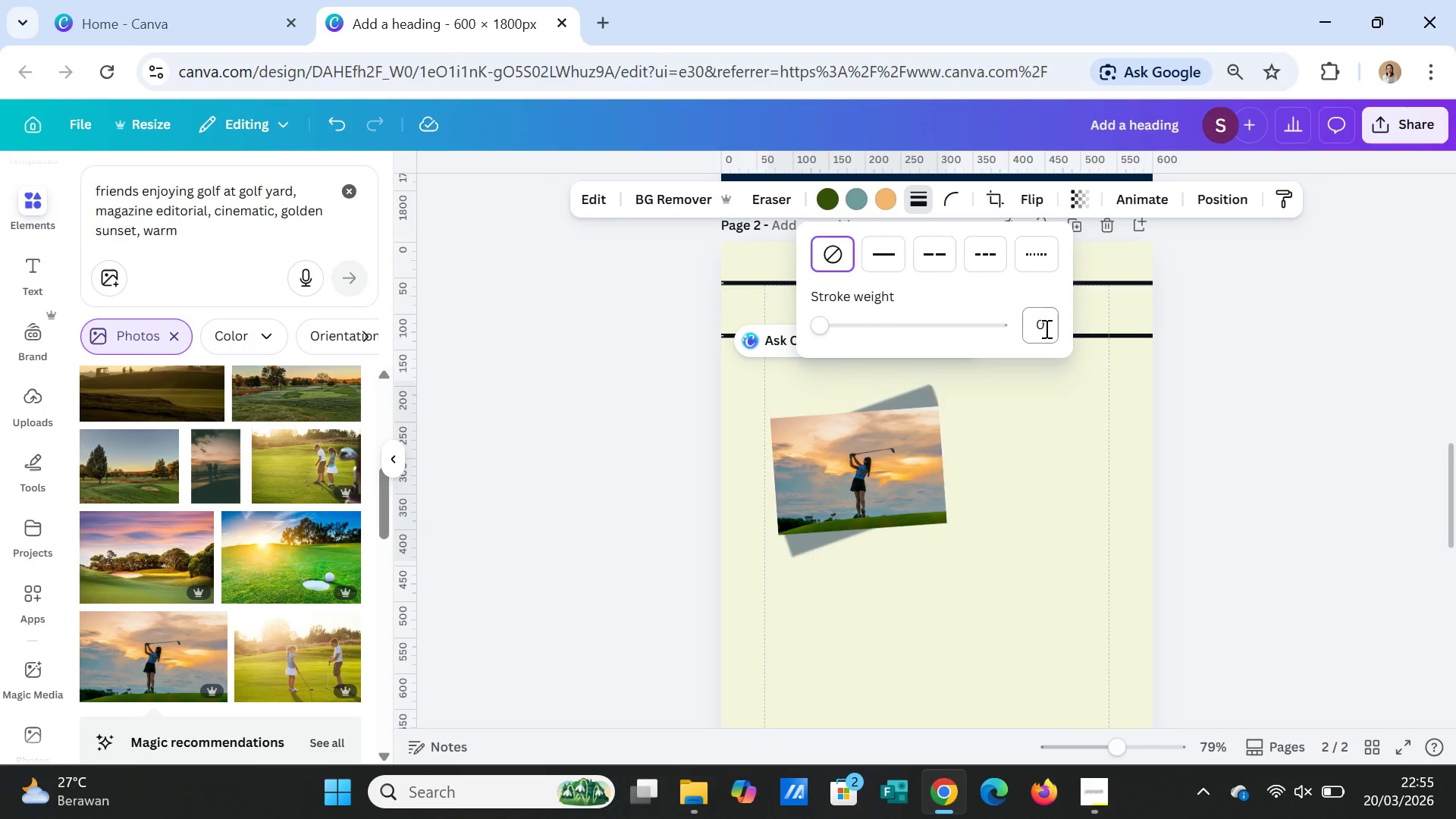 
key(Enter)
 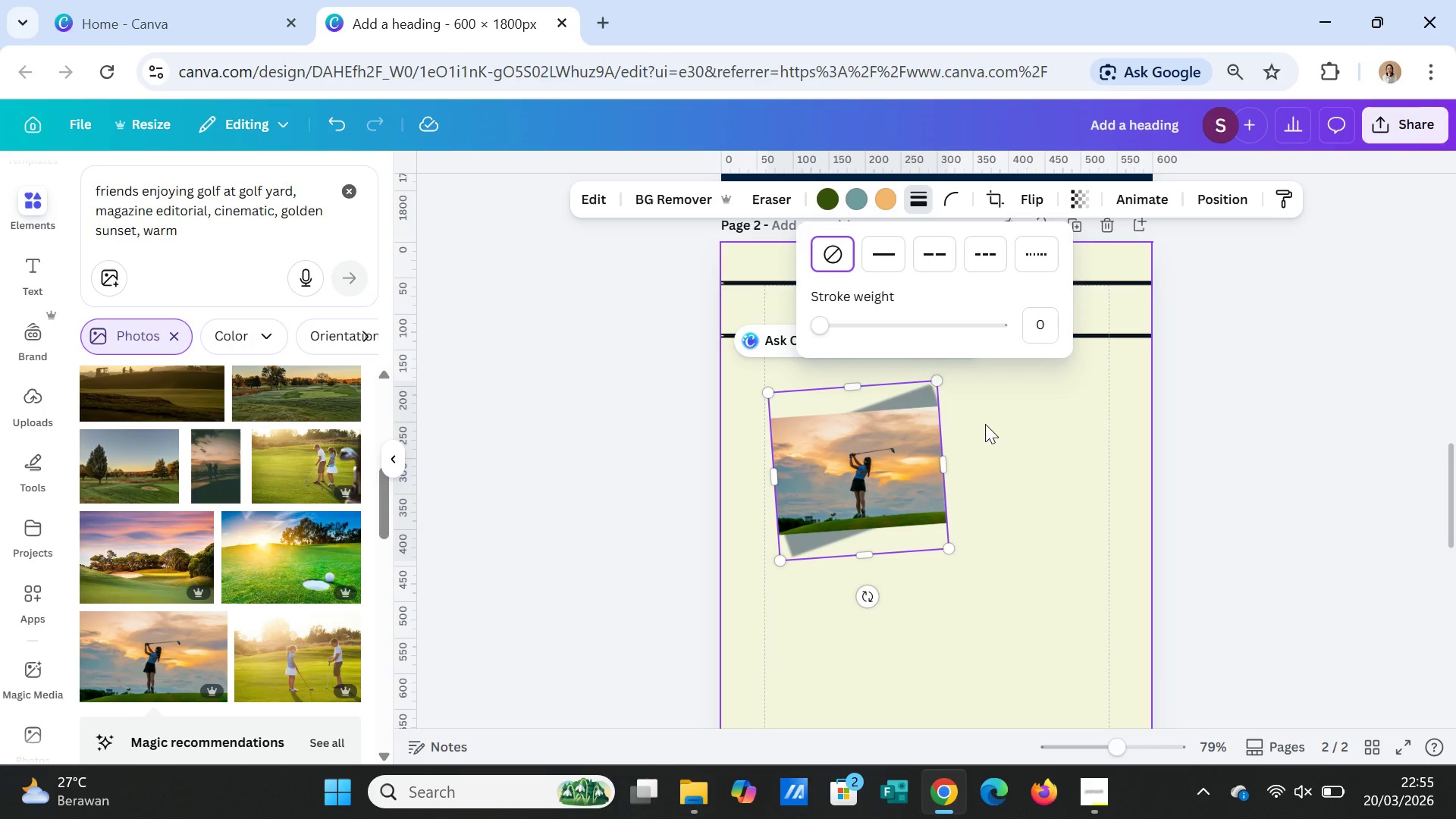 
left_click([986, 430])
 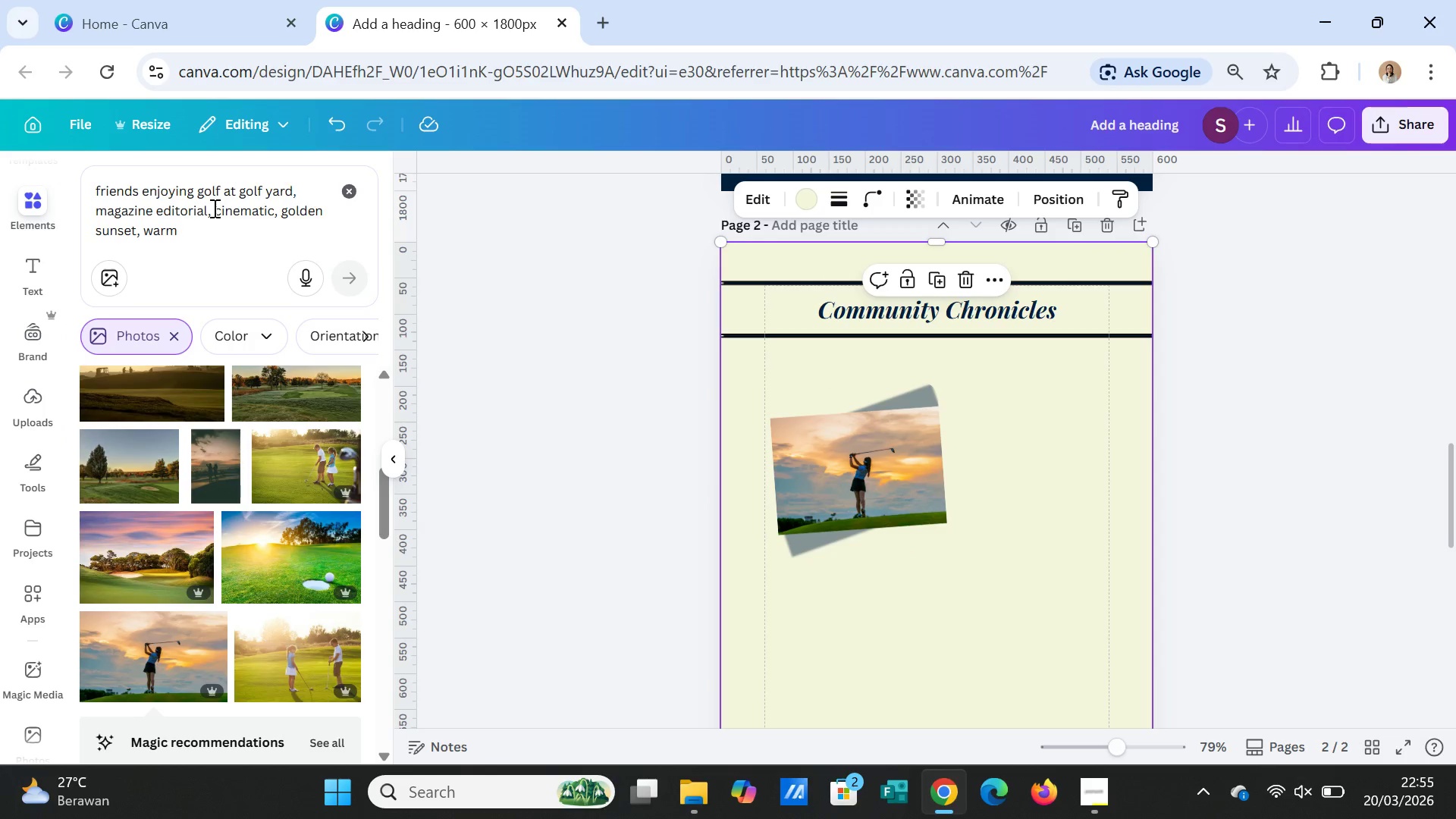 
wait(12.95)
 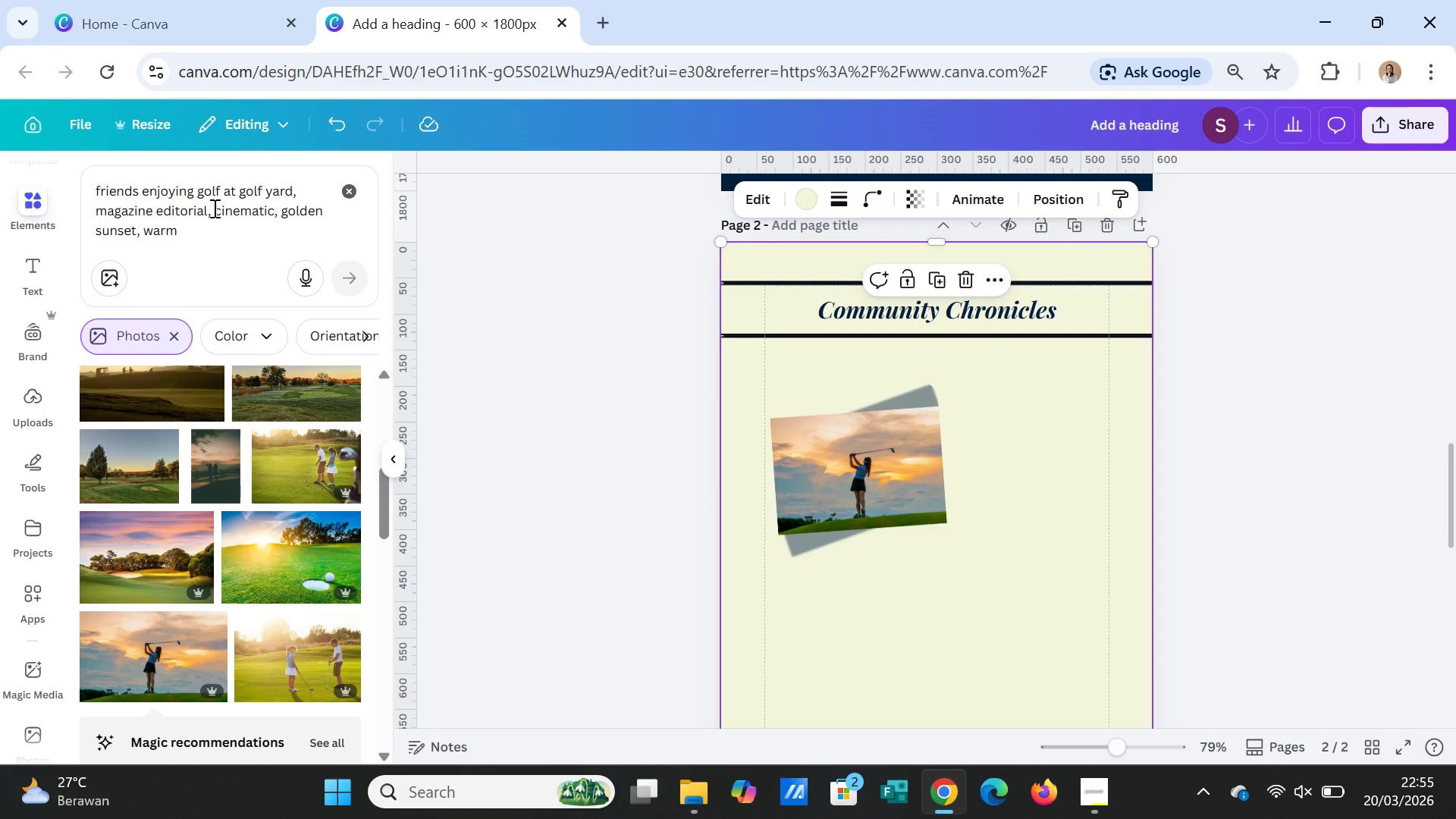 
left_click_drag(start_coordinate=[292, 188], to_coordinate=[200, 180])
 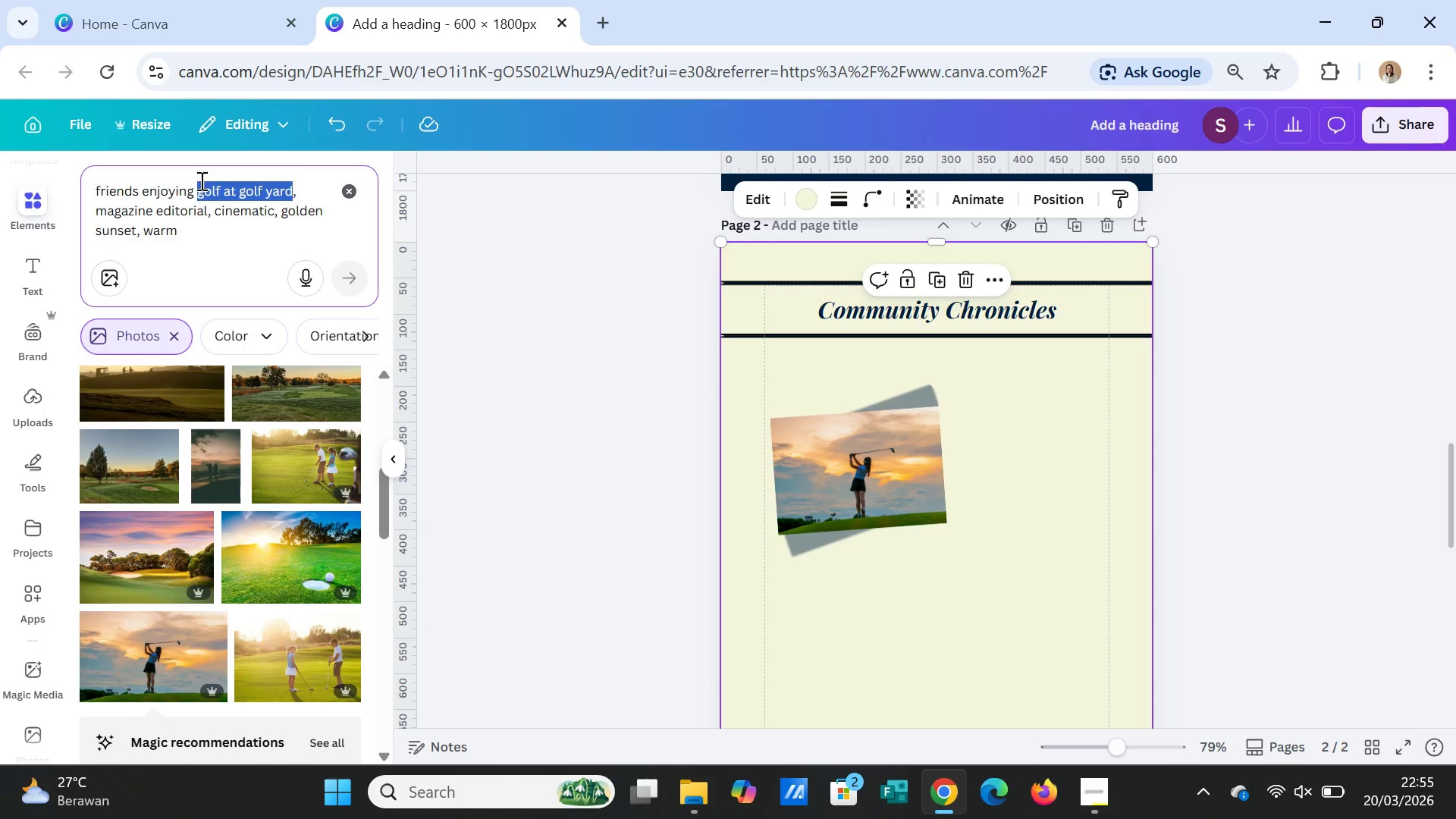 
type(tennis )
 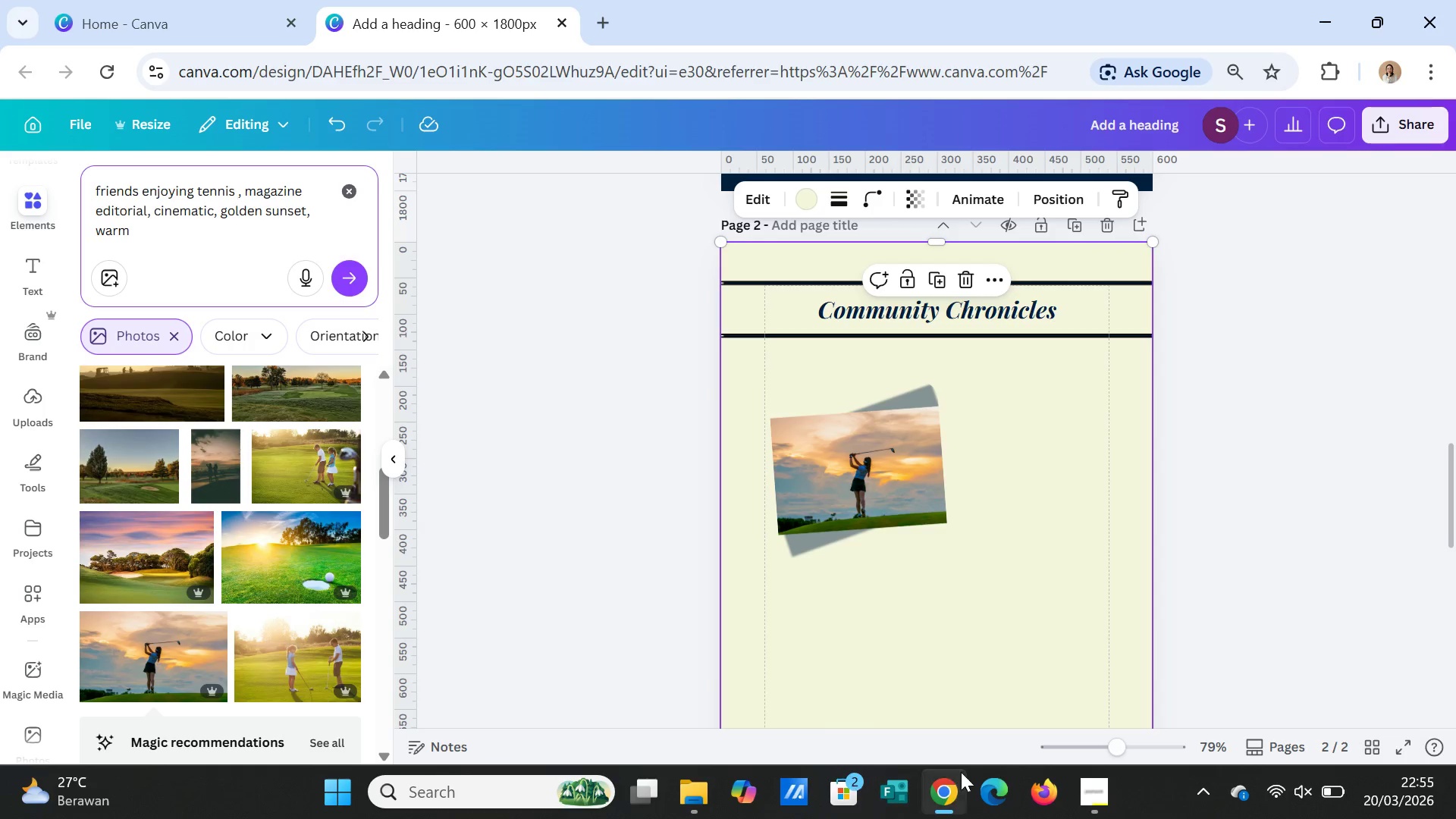 
left_click([1078, 786])